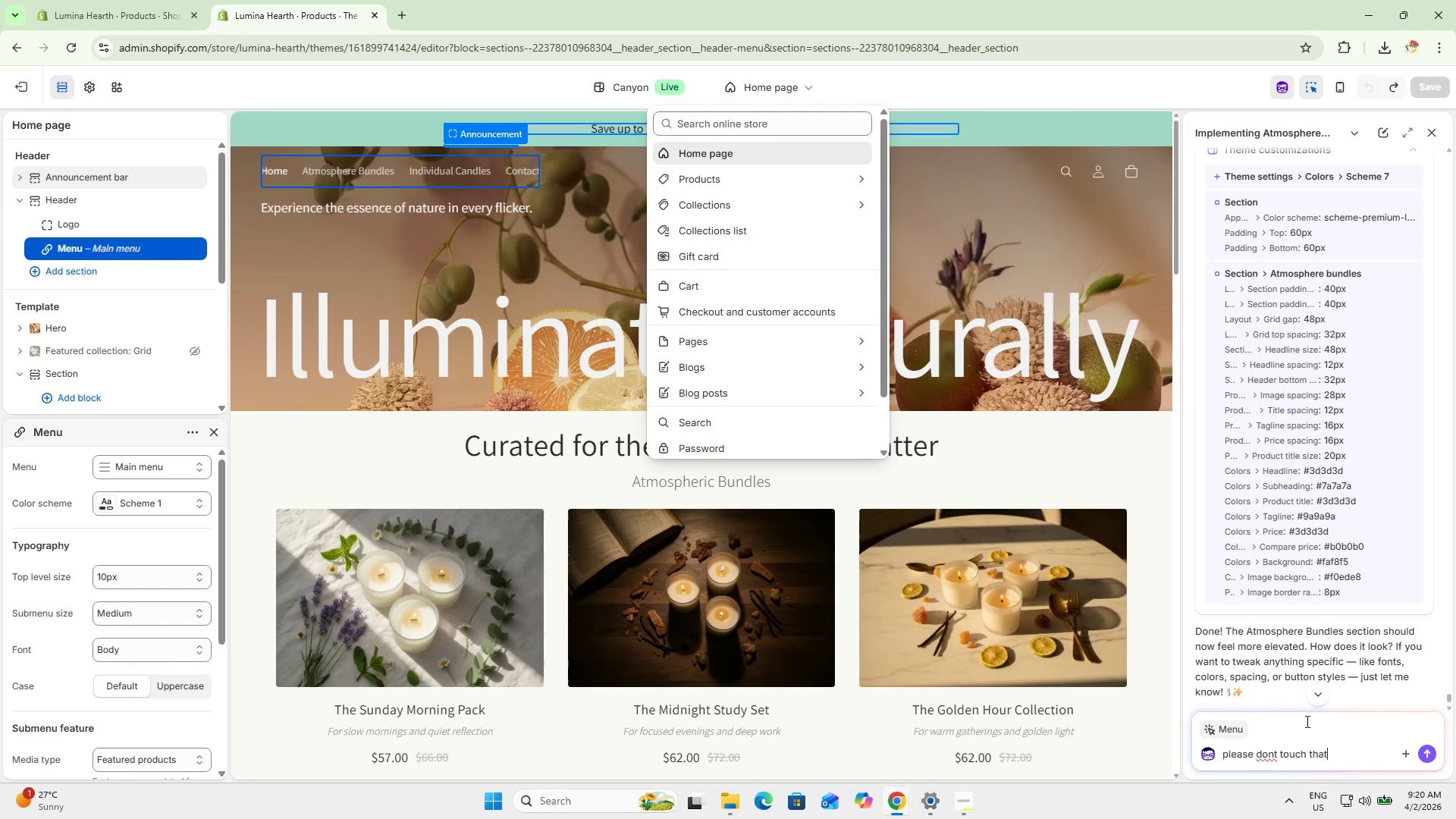 
key(Enter)
 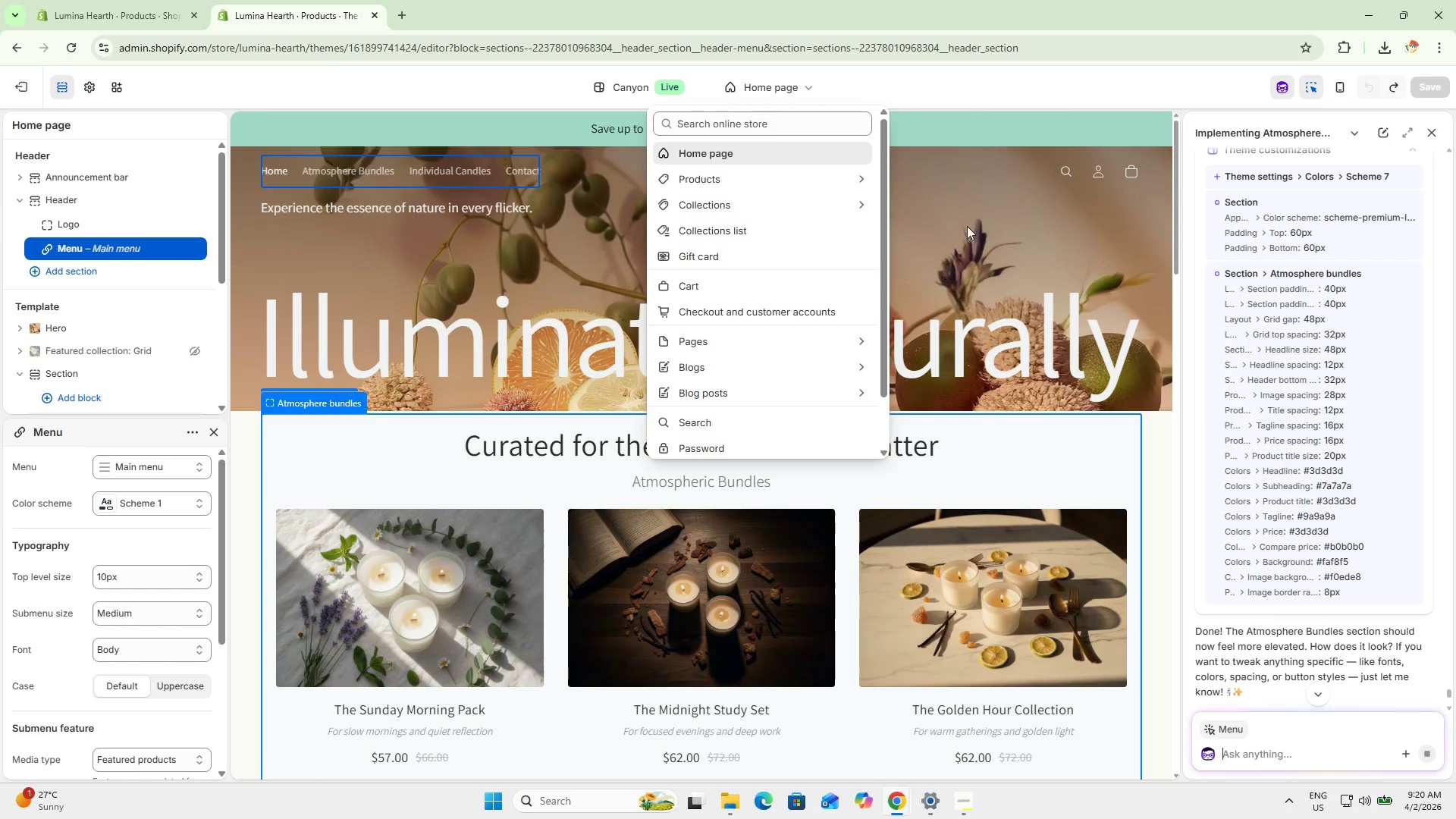 
left_click([967, 103])
 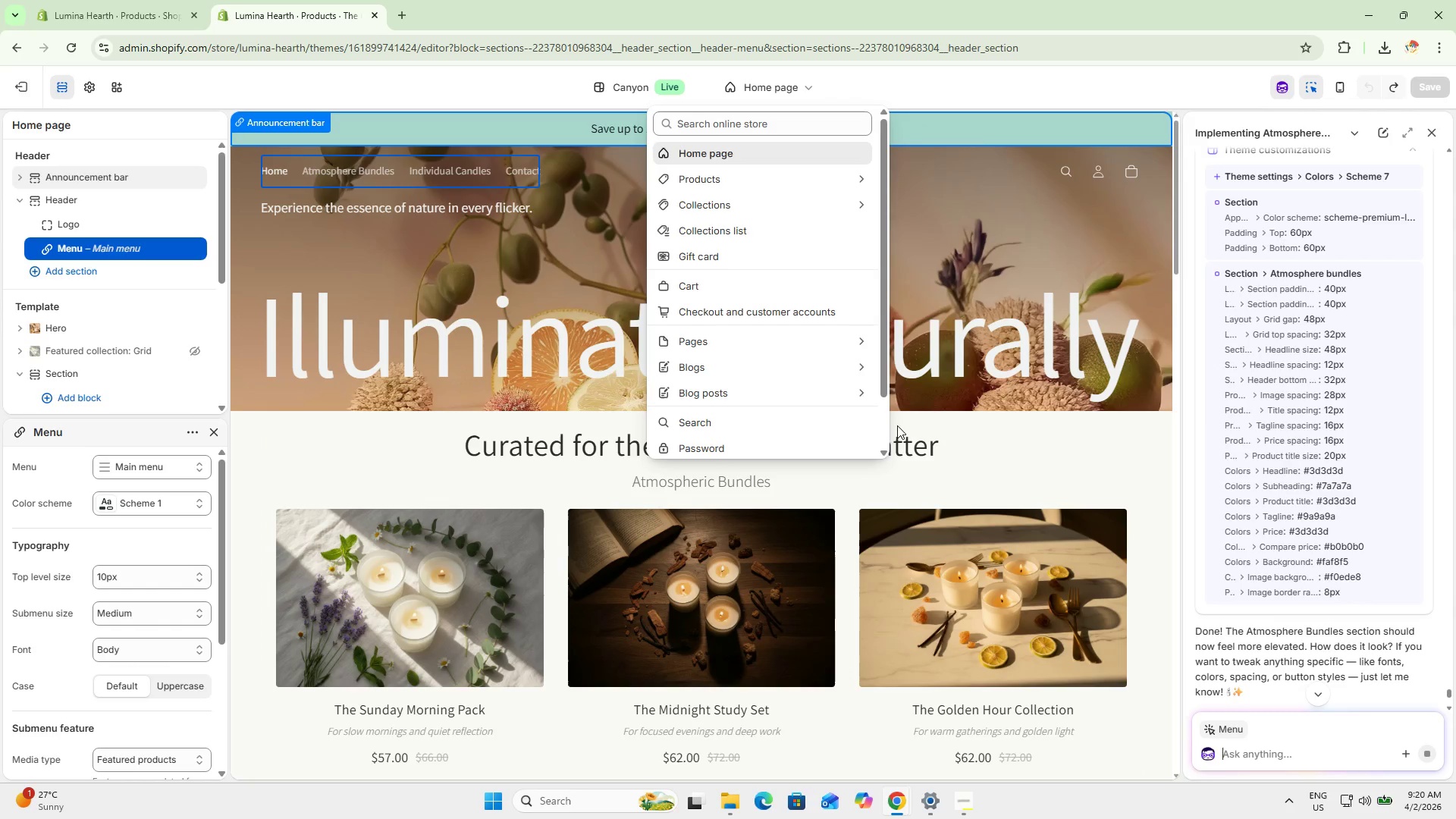 
scroll: coordinate [603, 277], scroll_direction: up, amount: 15.0
 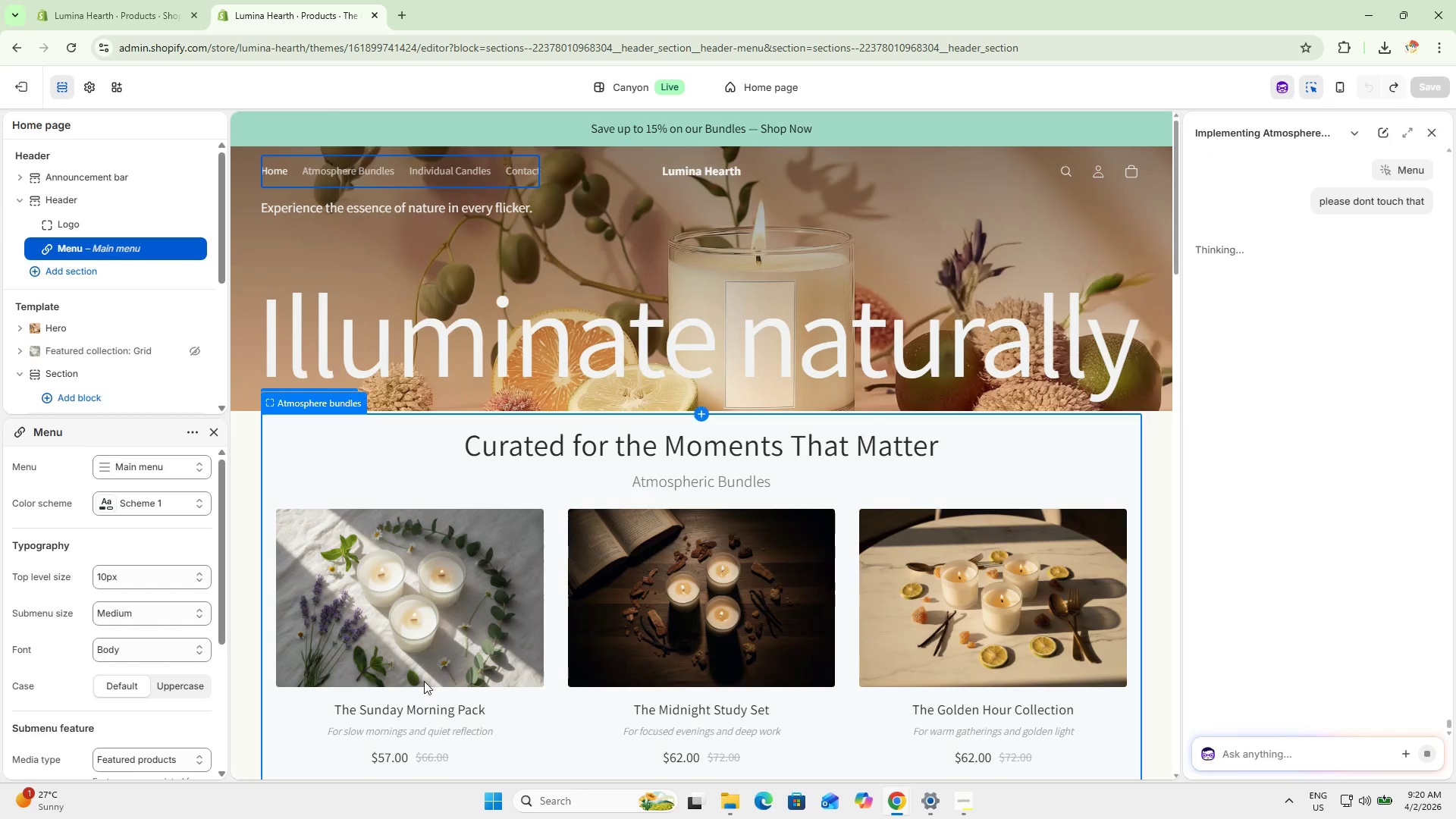 
left_click([431, 670])
 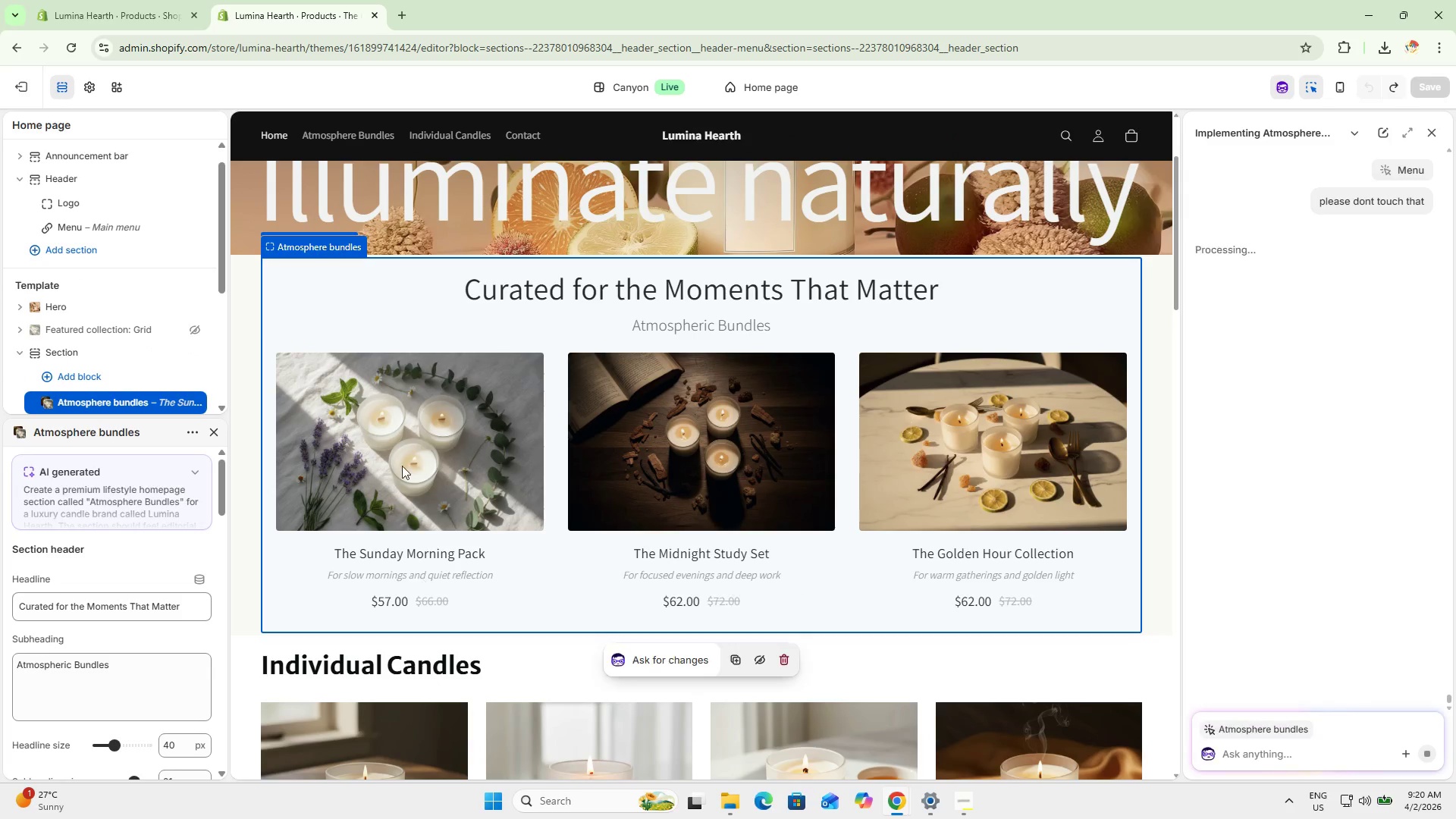 
left_click([400, 456])
 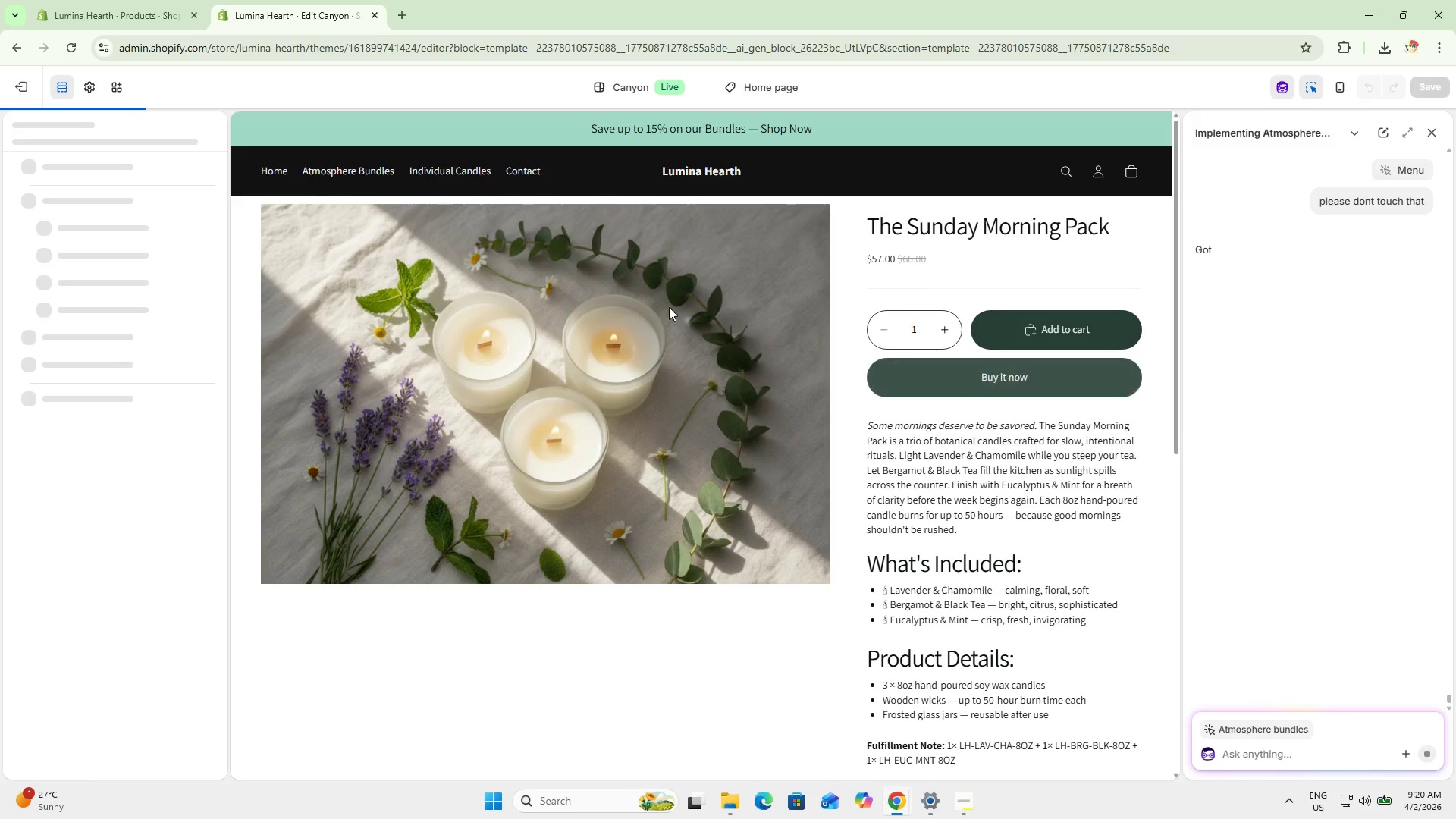 
mouse_move([771, 97])
 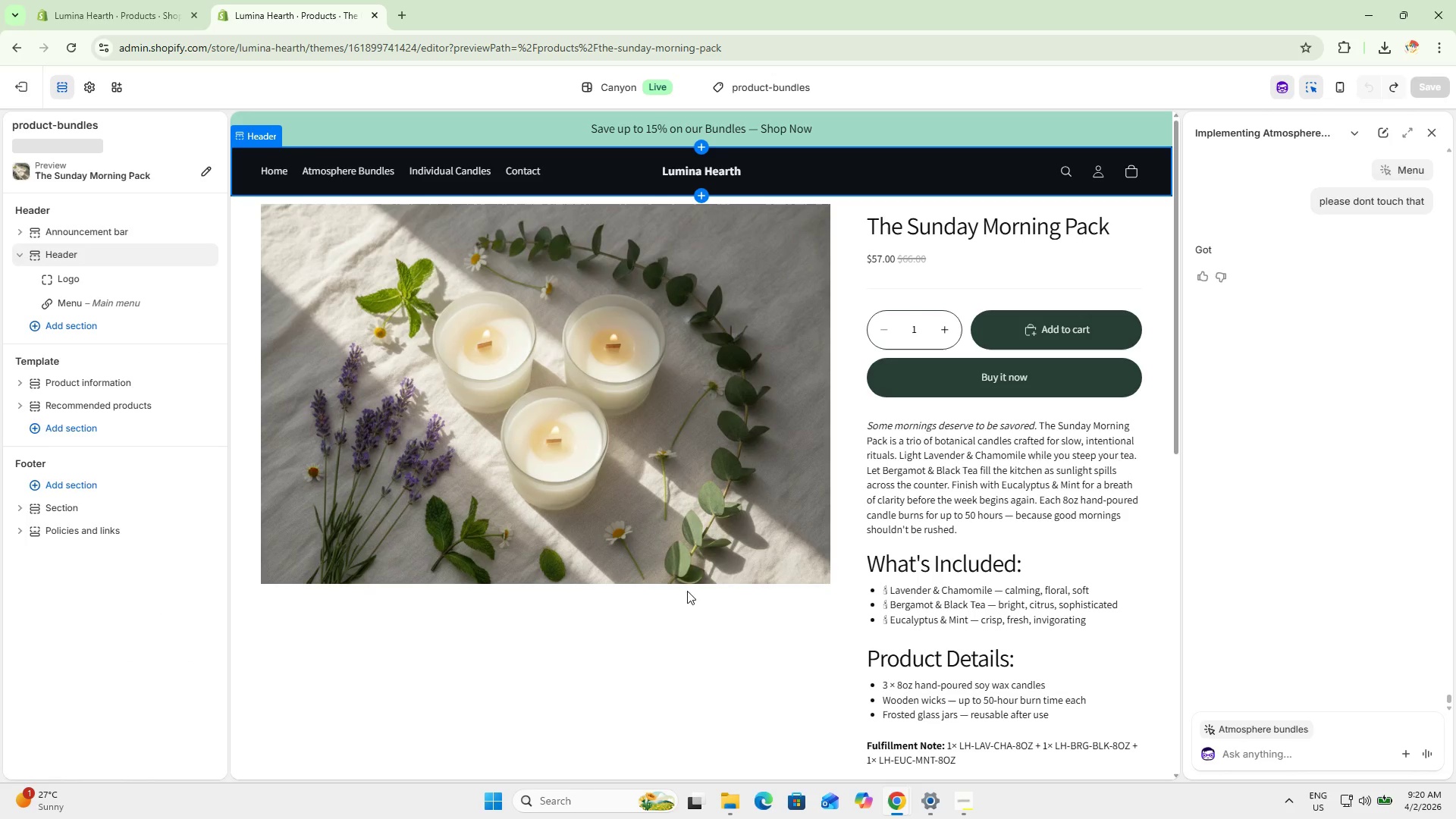 
scroll: coordinate [679, 629], scroll_direction: up, amount: 4.0
 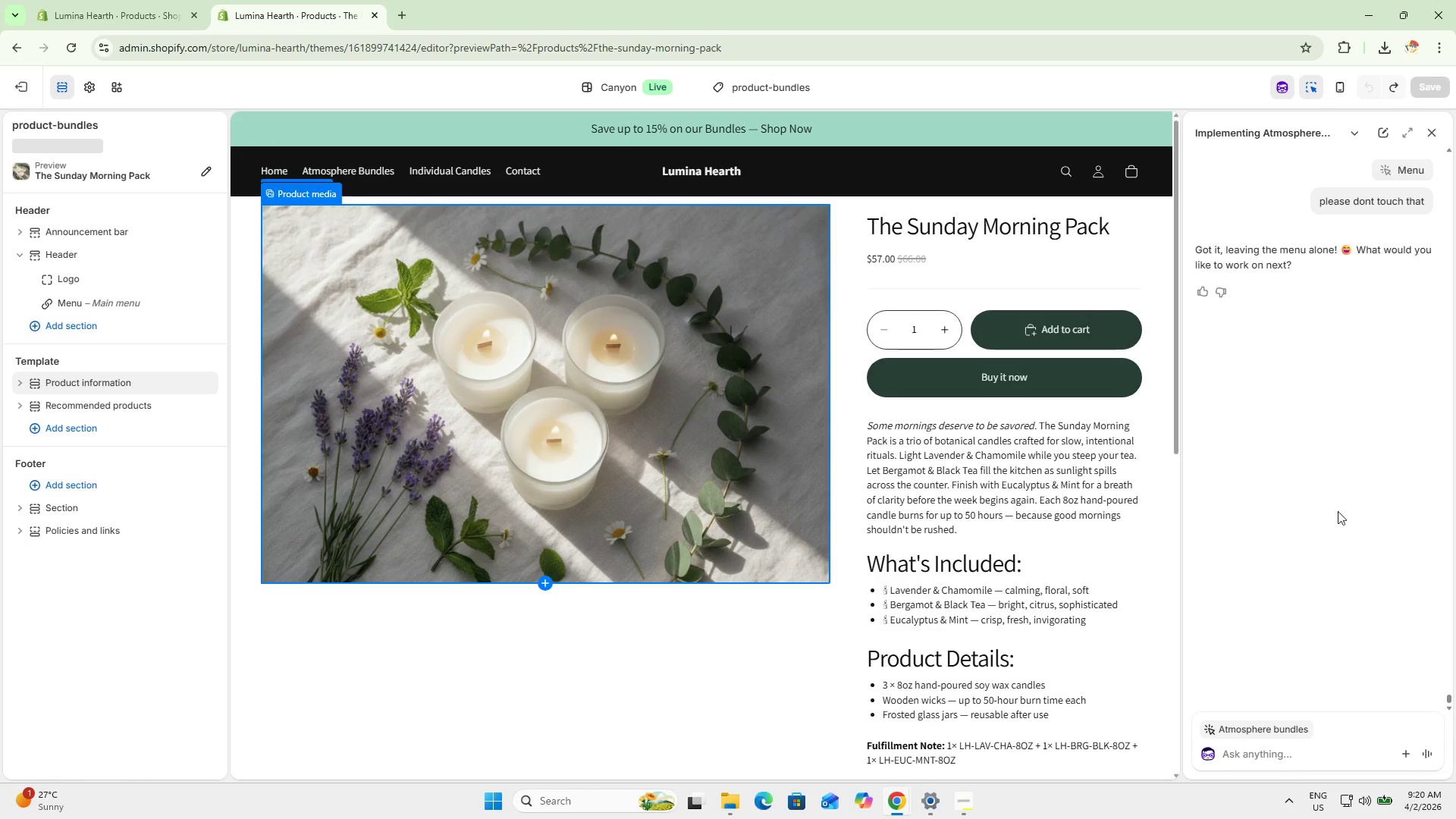 
key(Meta+MetaLeft)
 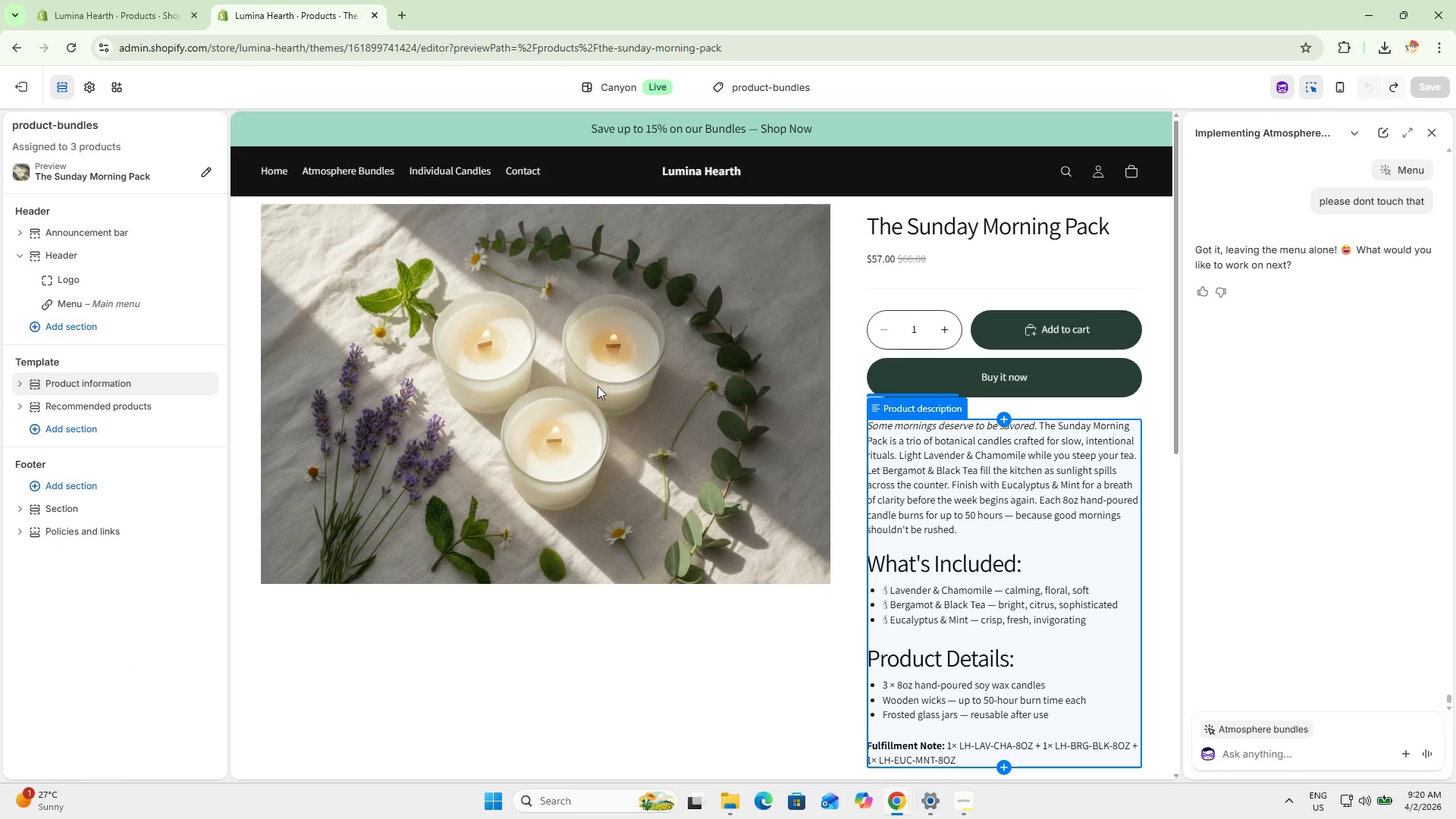 
key(Meta+Shift+ShiftLeft)
 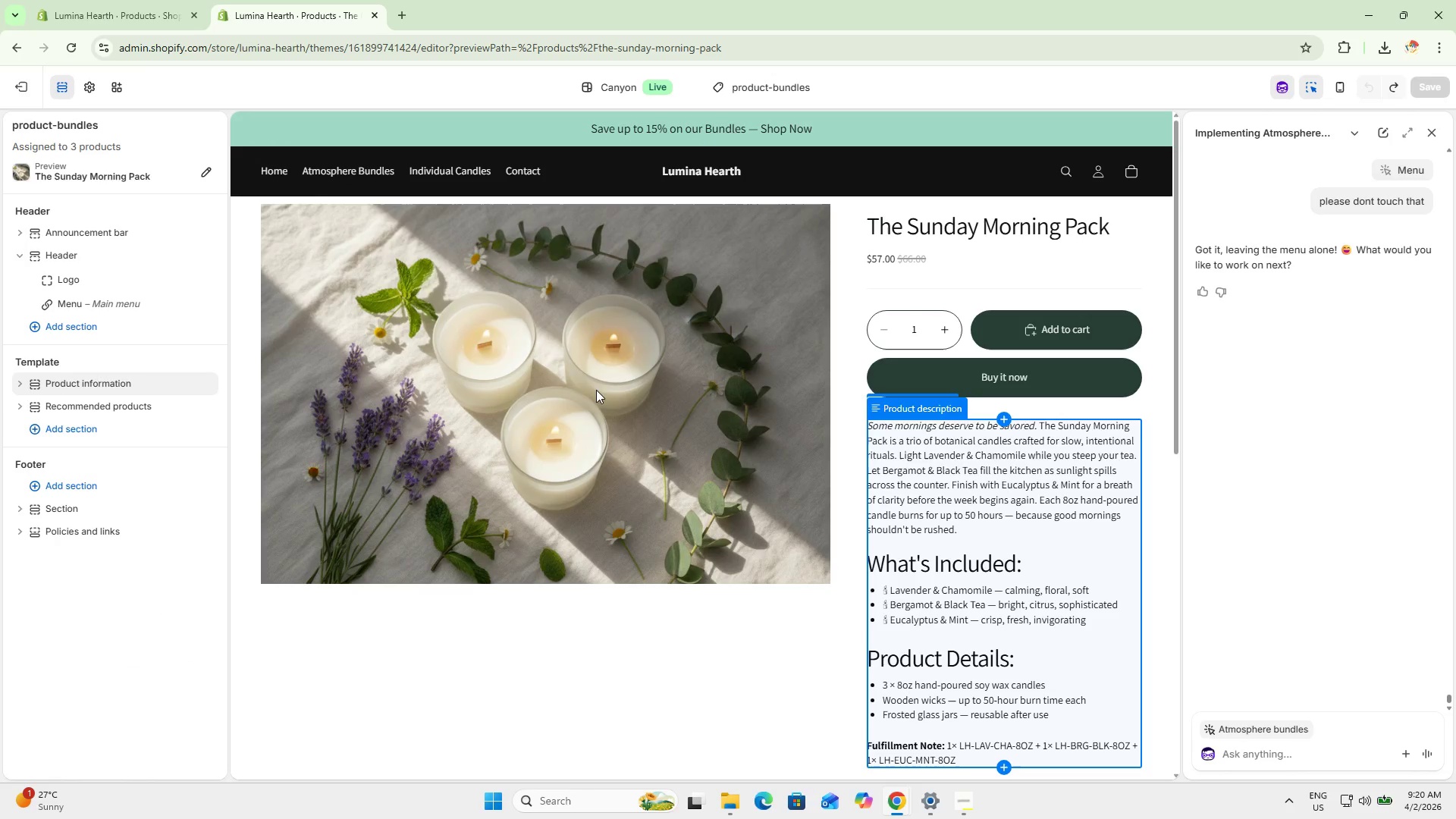 
key(Meta+Shift+S)
 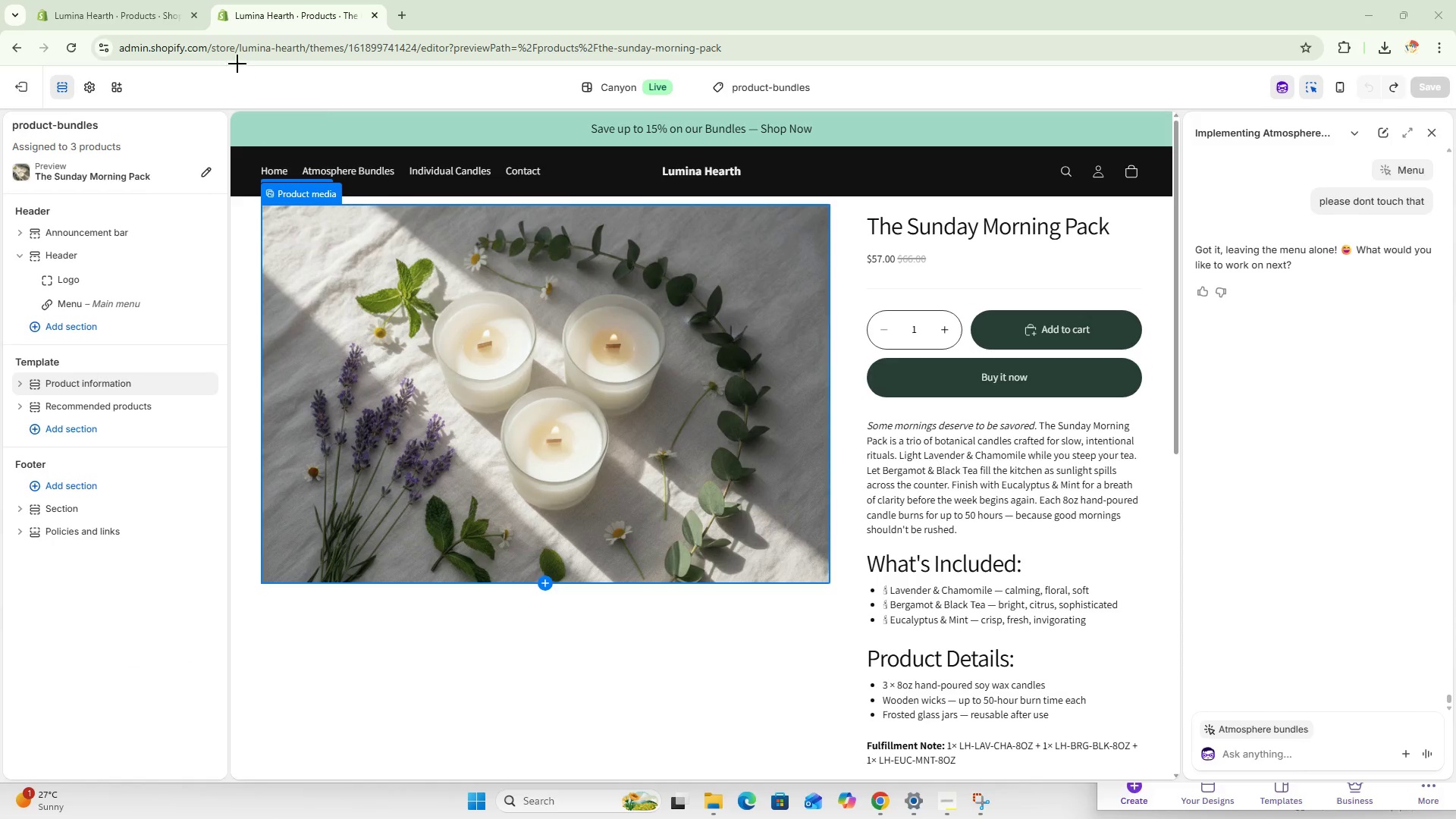 
left_click_drag(start_coordinate=[236, 63], to_coordinate=[895, 505])
 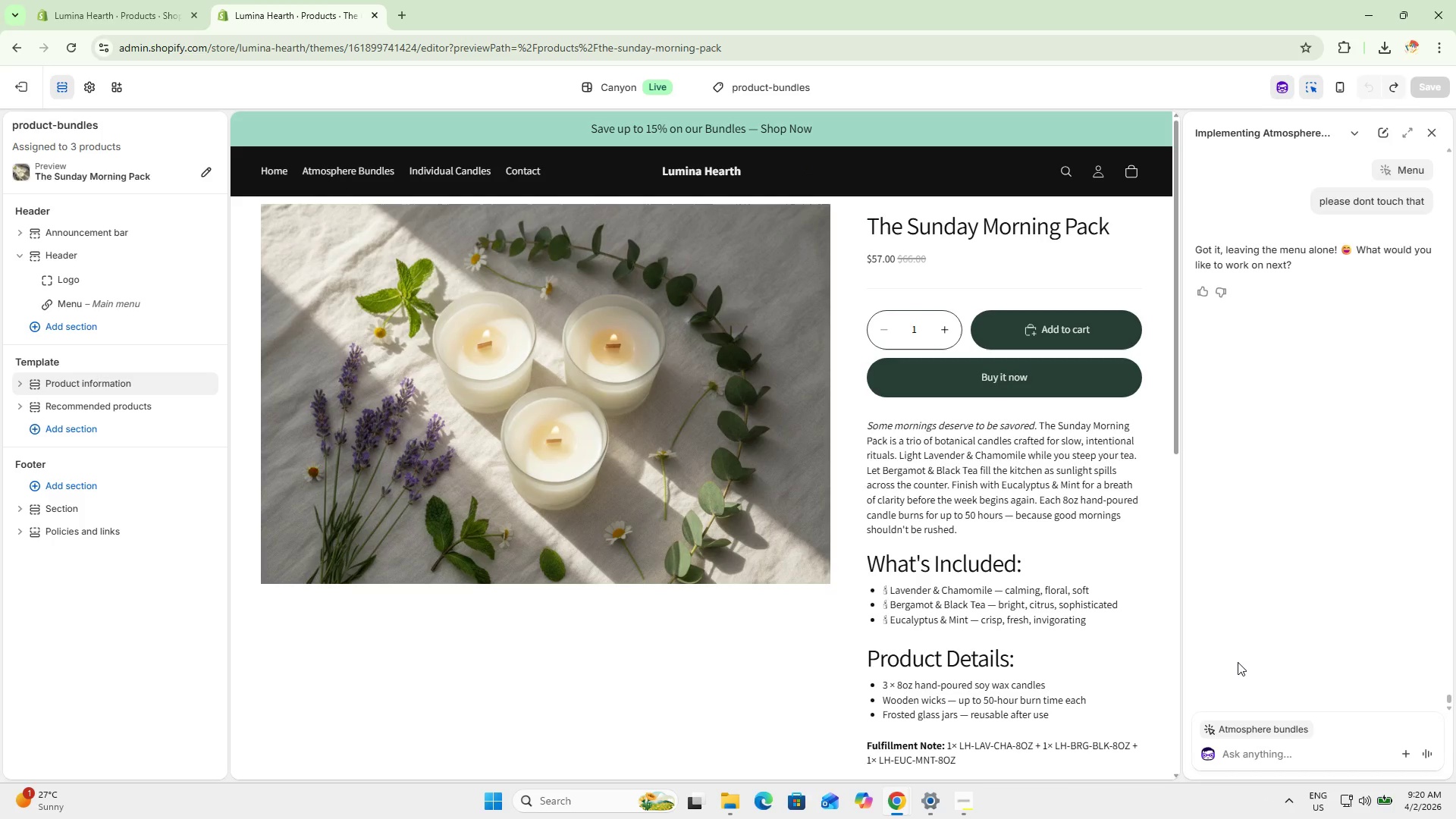 
double_click([1269, 754])
 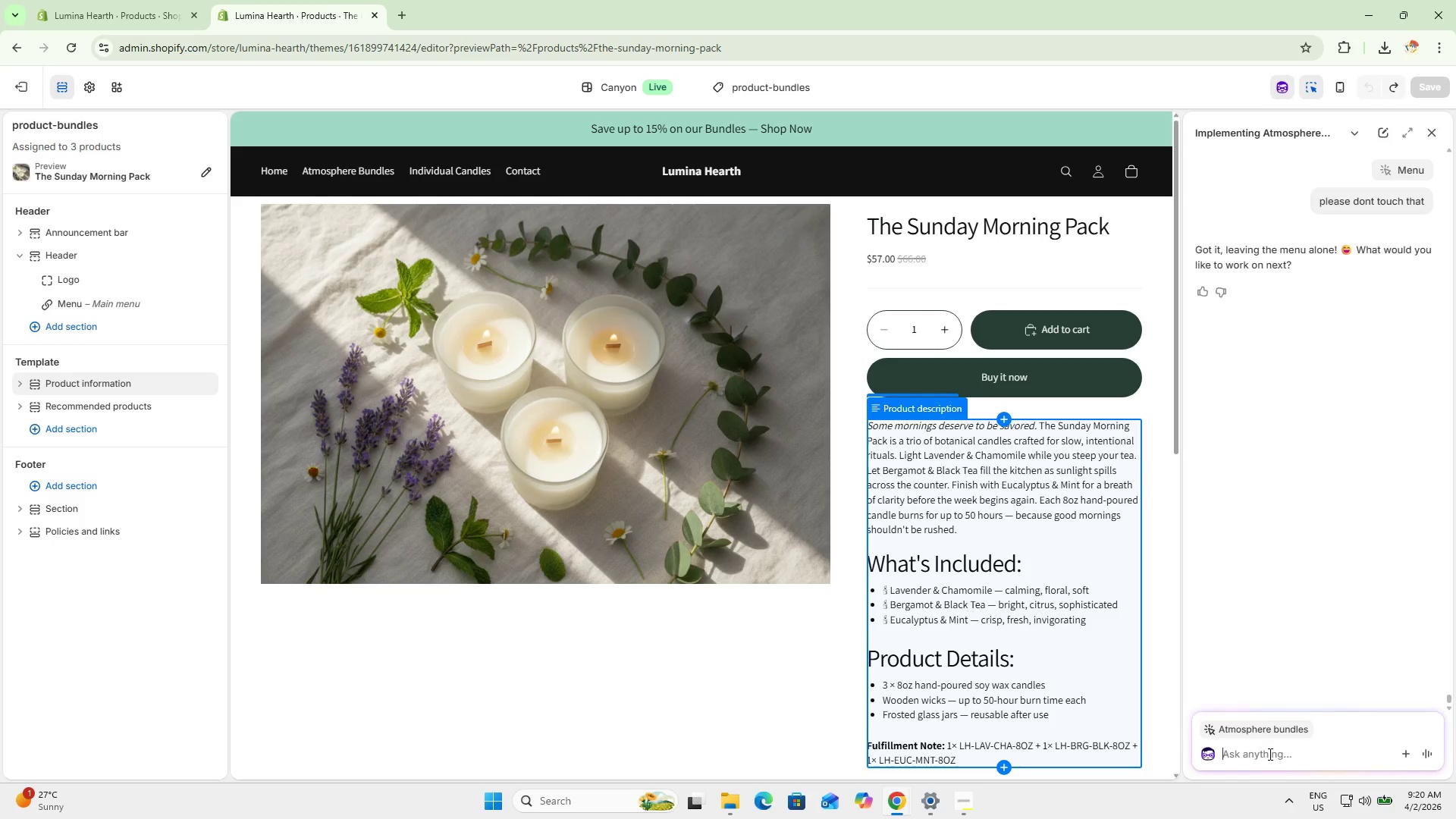 
key(Control+ControlLeft)
 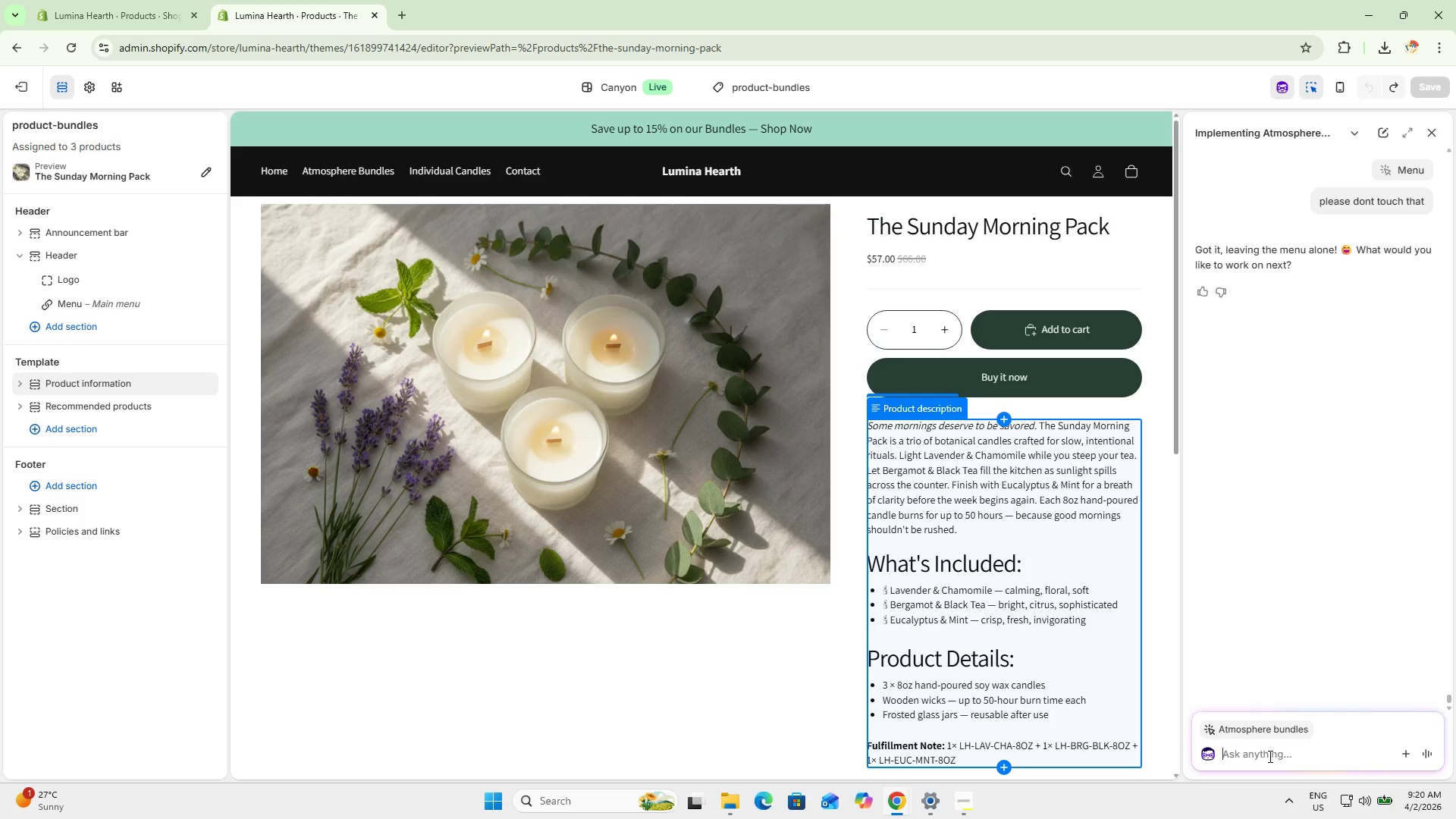 
key(Control+V)
 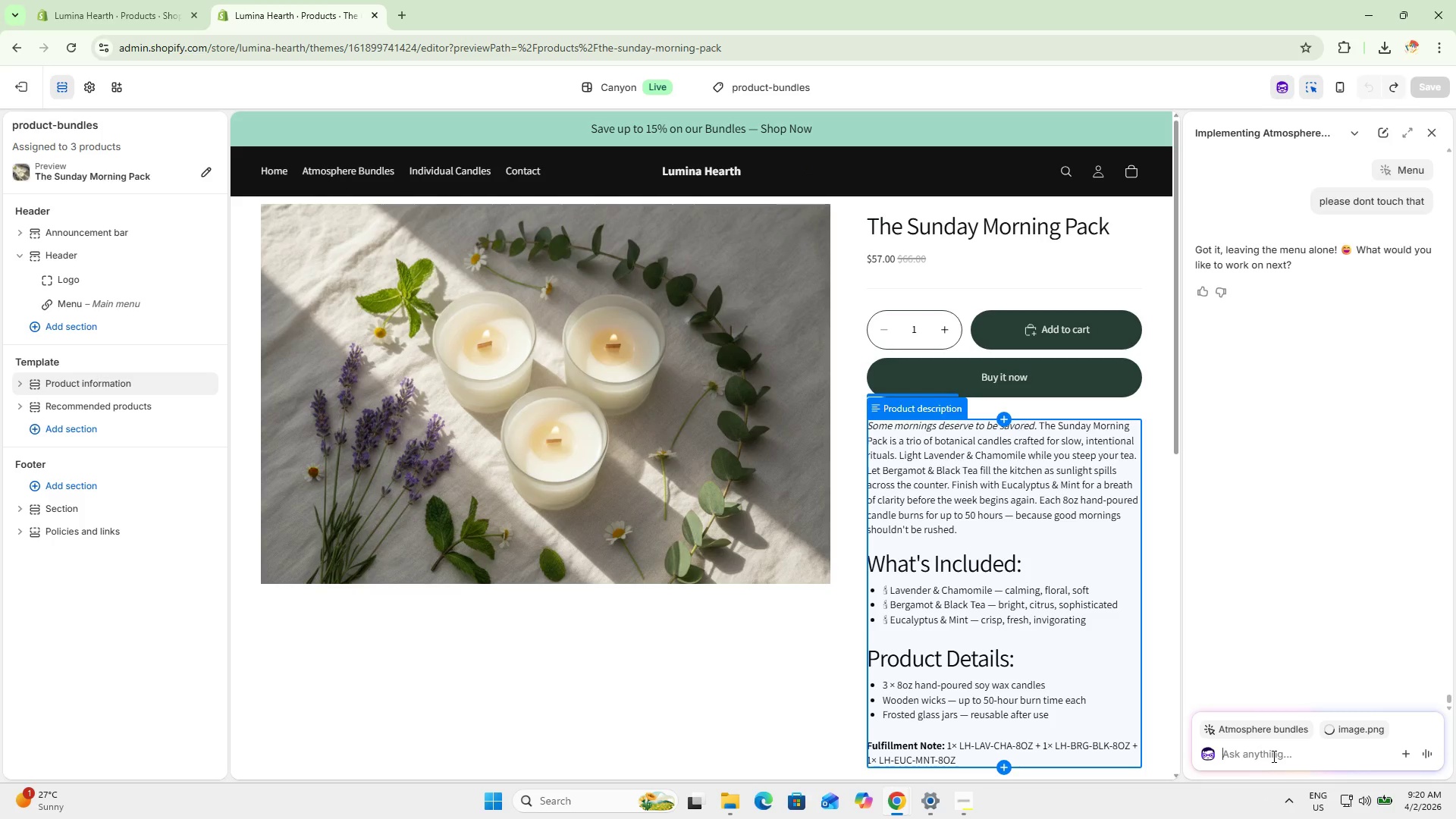 
type(im talking about the product poage for product-bundles theme)
 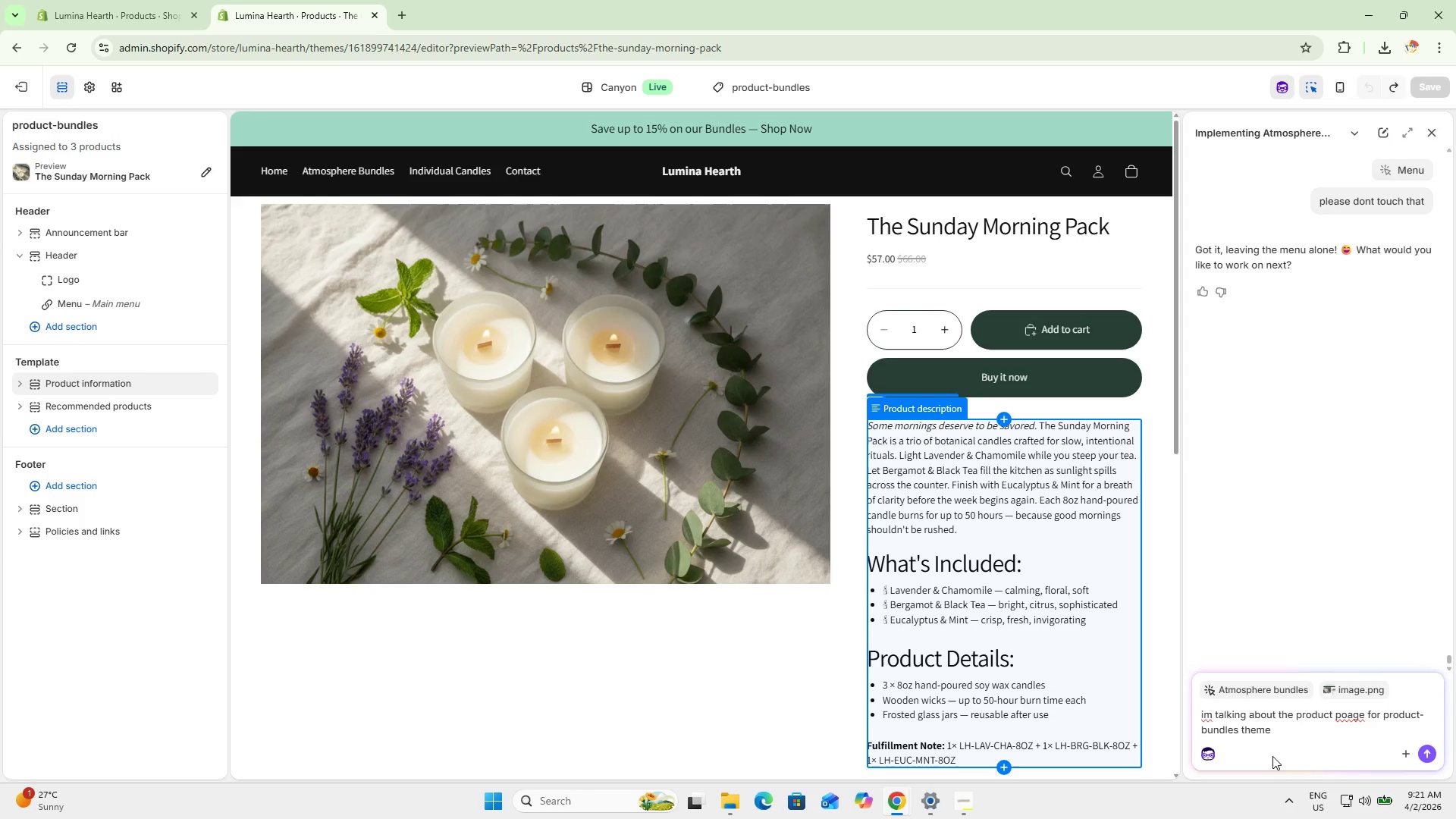 
type(, we can try to make it more premium)
 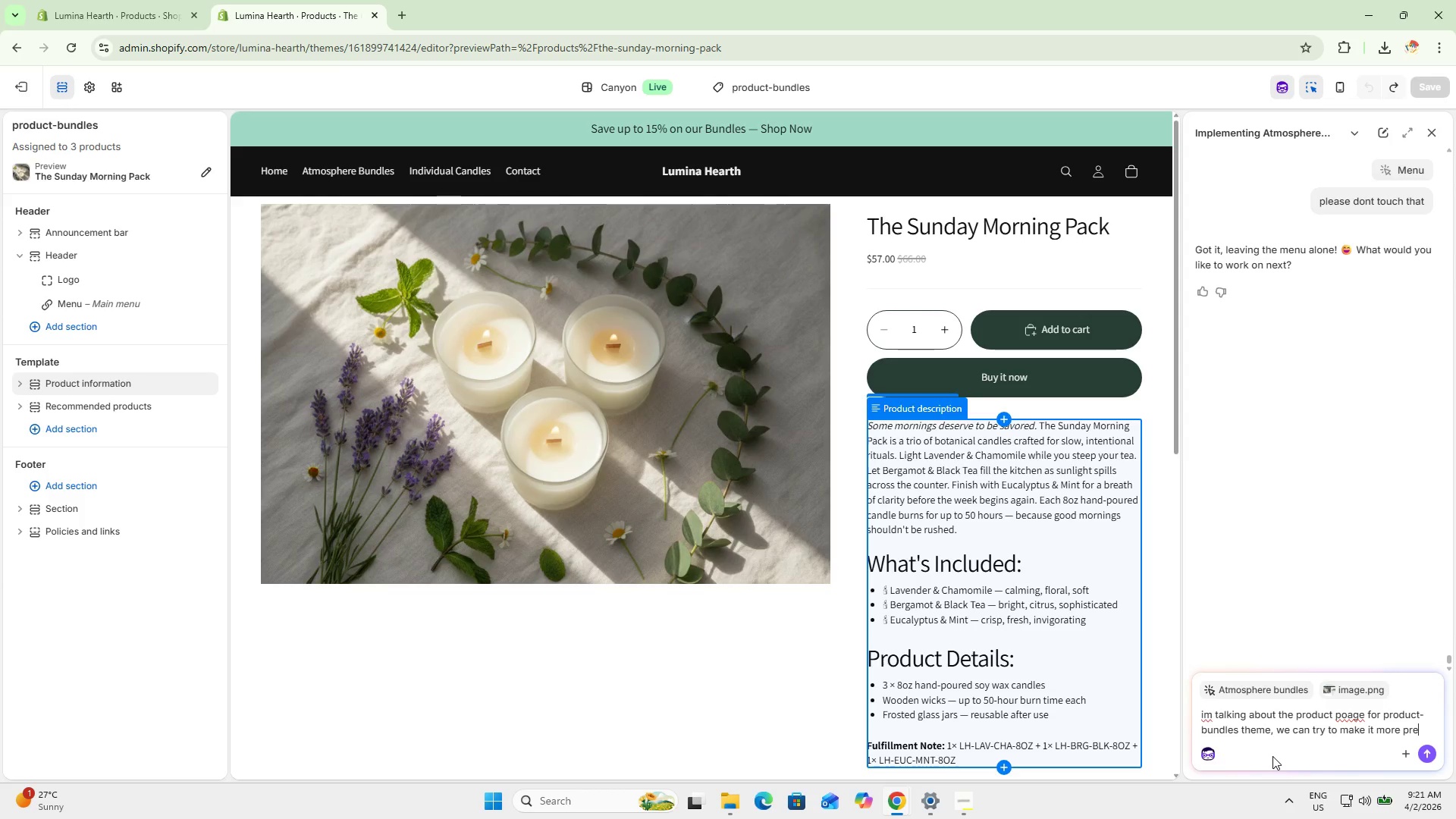 
key(Enter)
 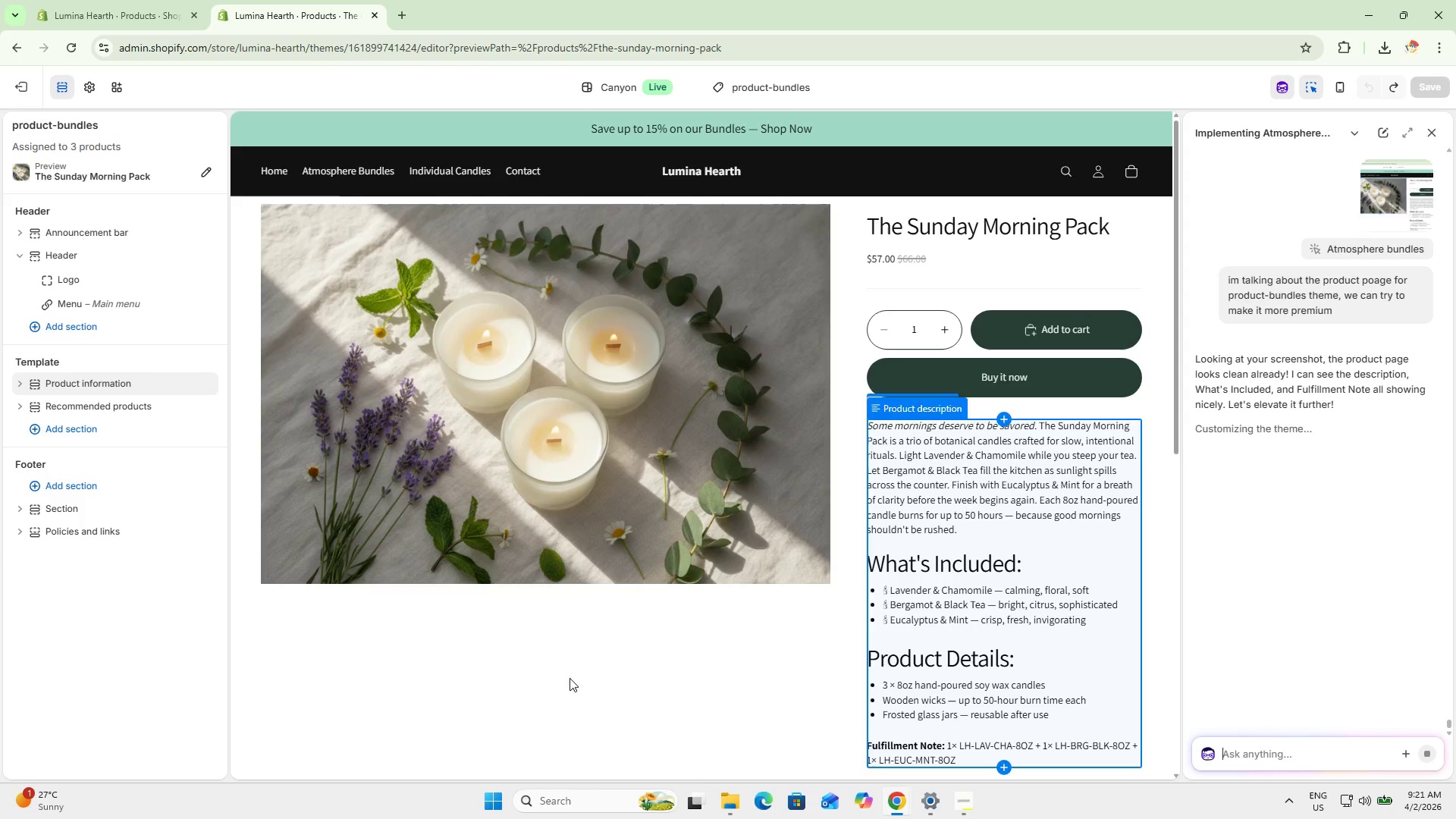 
wait(17.08)
 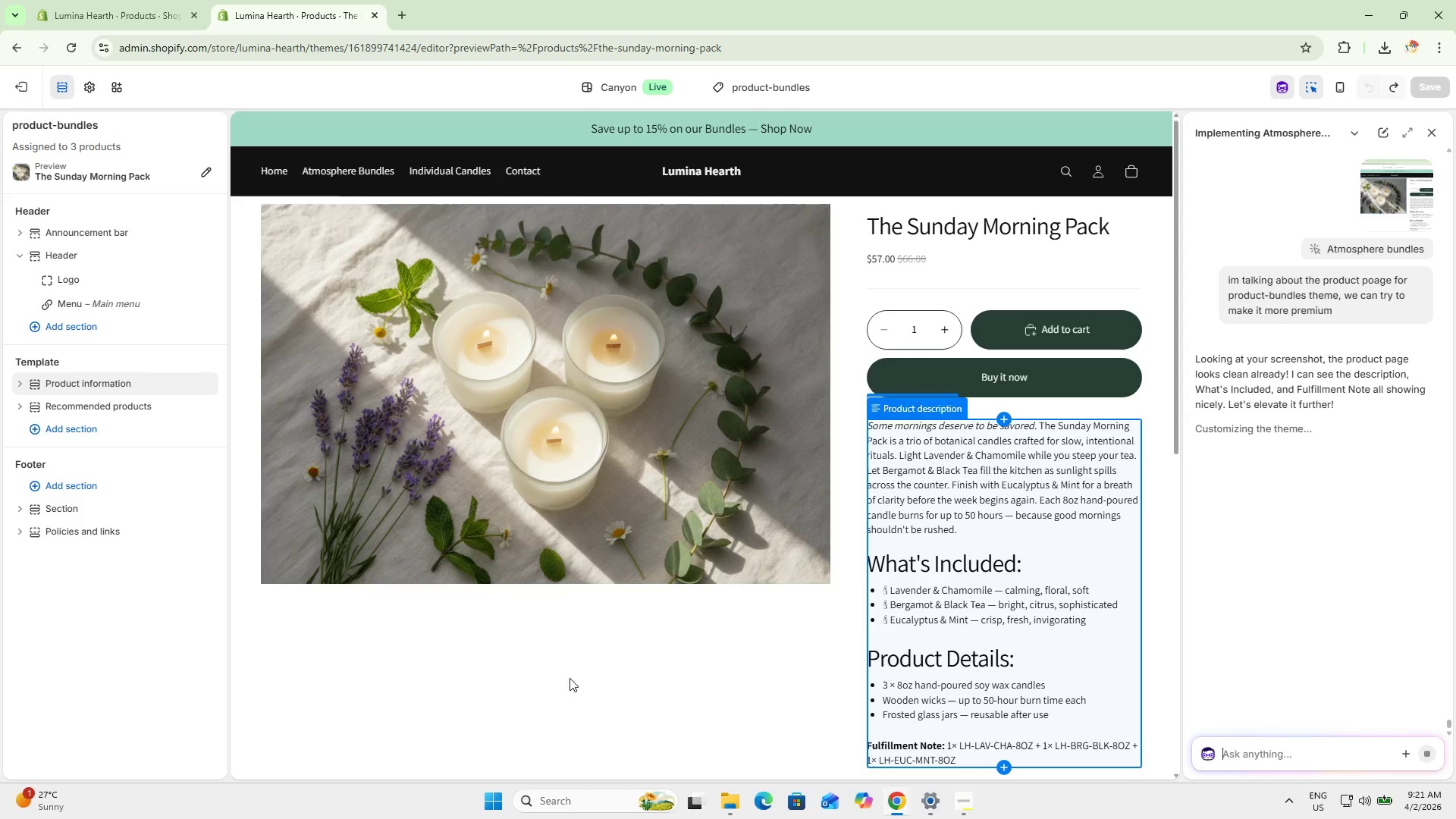 
scroll: coordinate [1036, 572], scroll_direction: up, amount: 11.0
 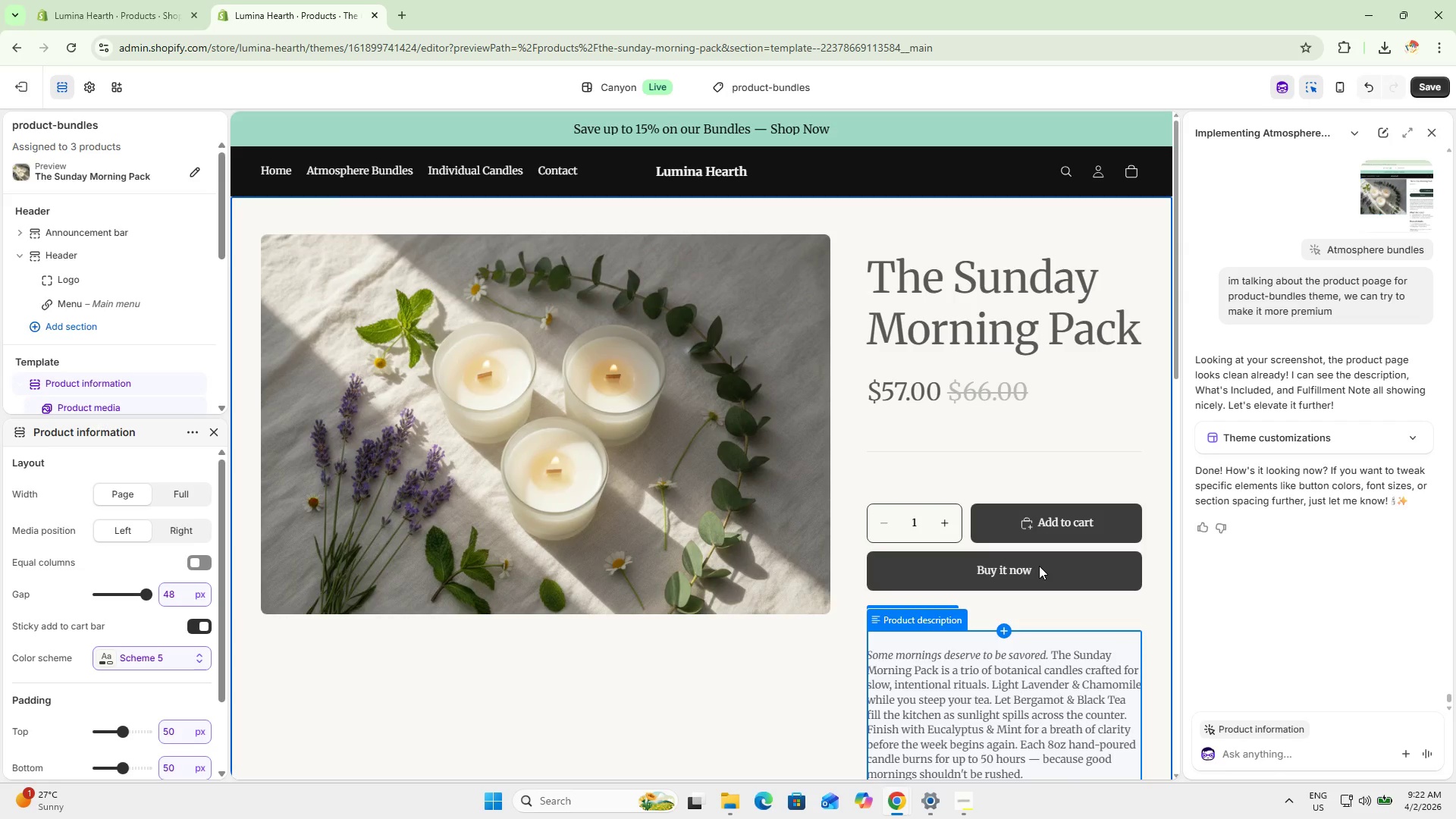 
wait(53.32)
 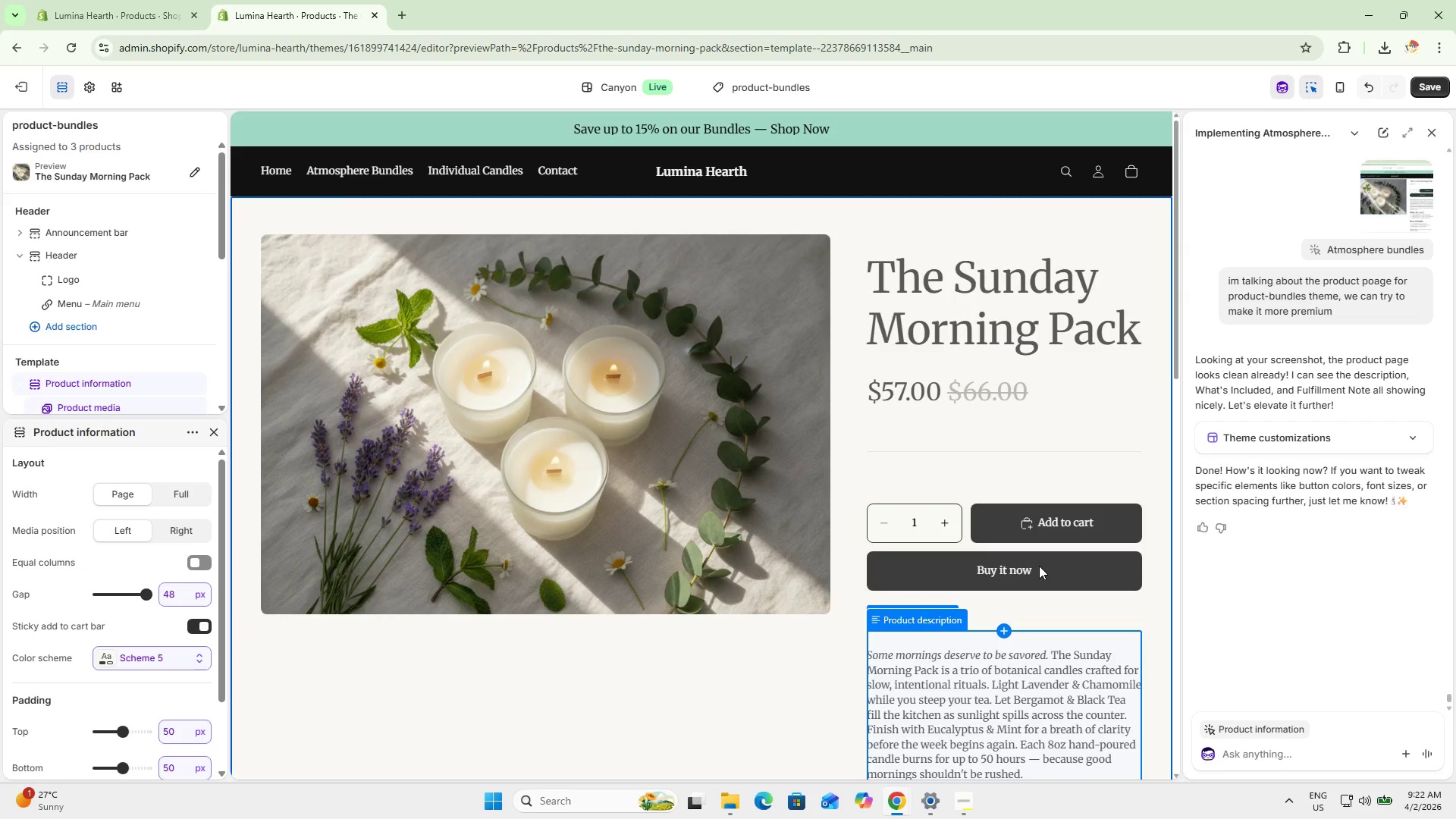 
scroll: coordinate [749, 611], scroll_direction: up, amount: 5.0
 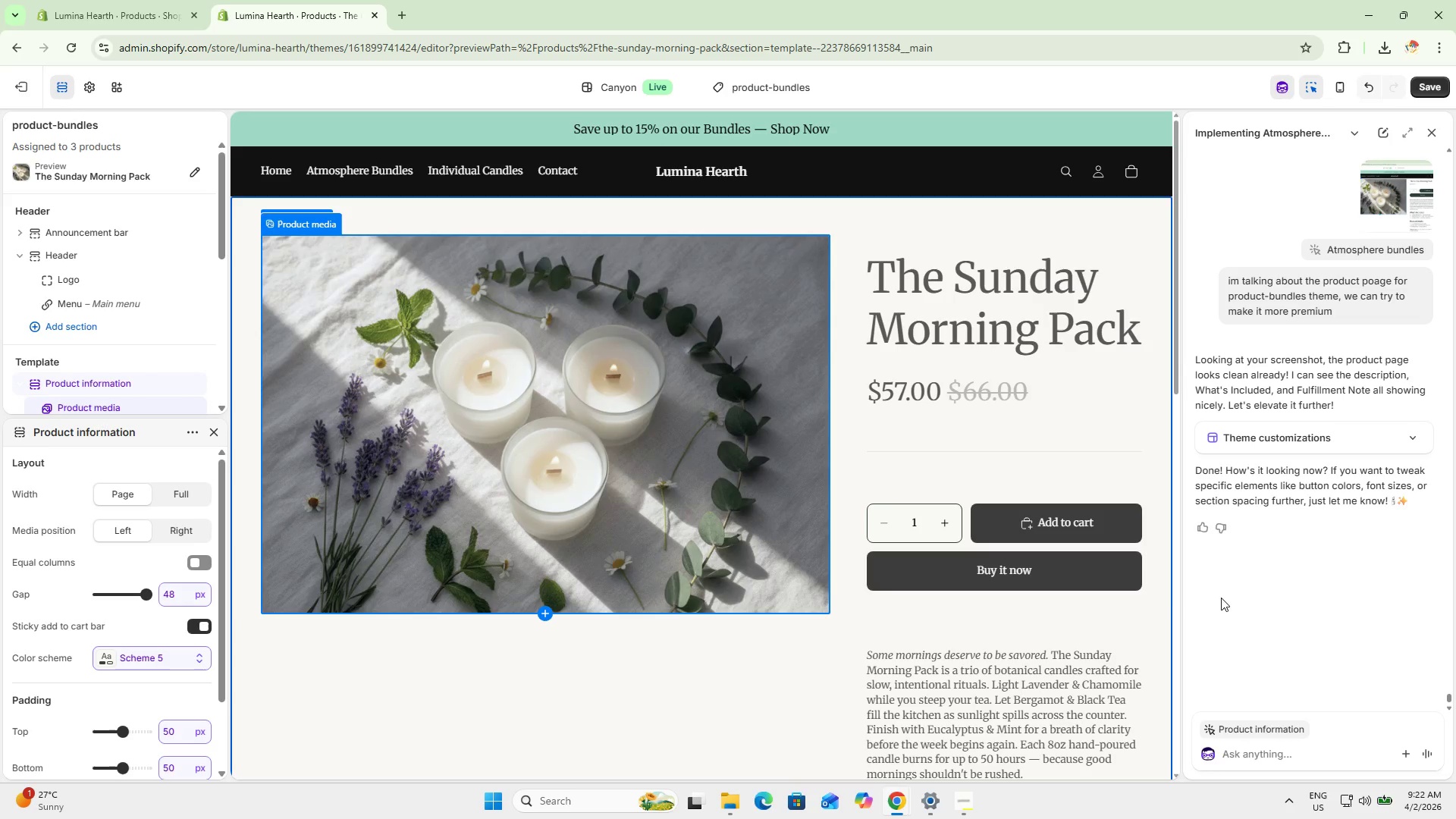 
scroll: coordinate [1075, 579], scroll_direction: down, amount: 6.0
 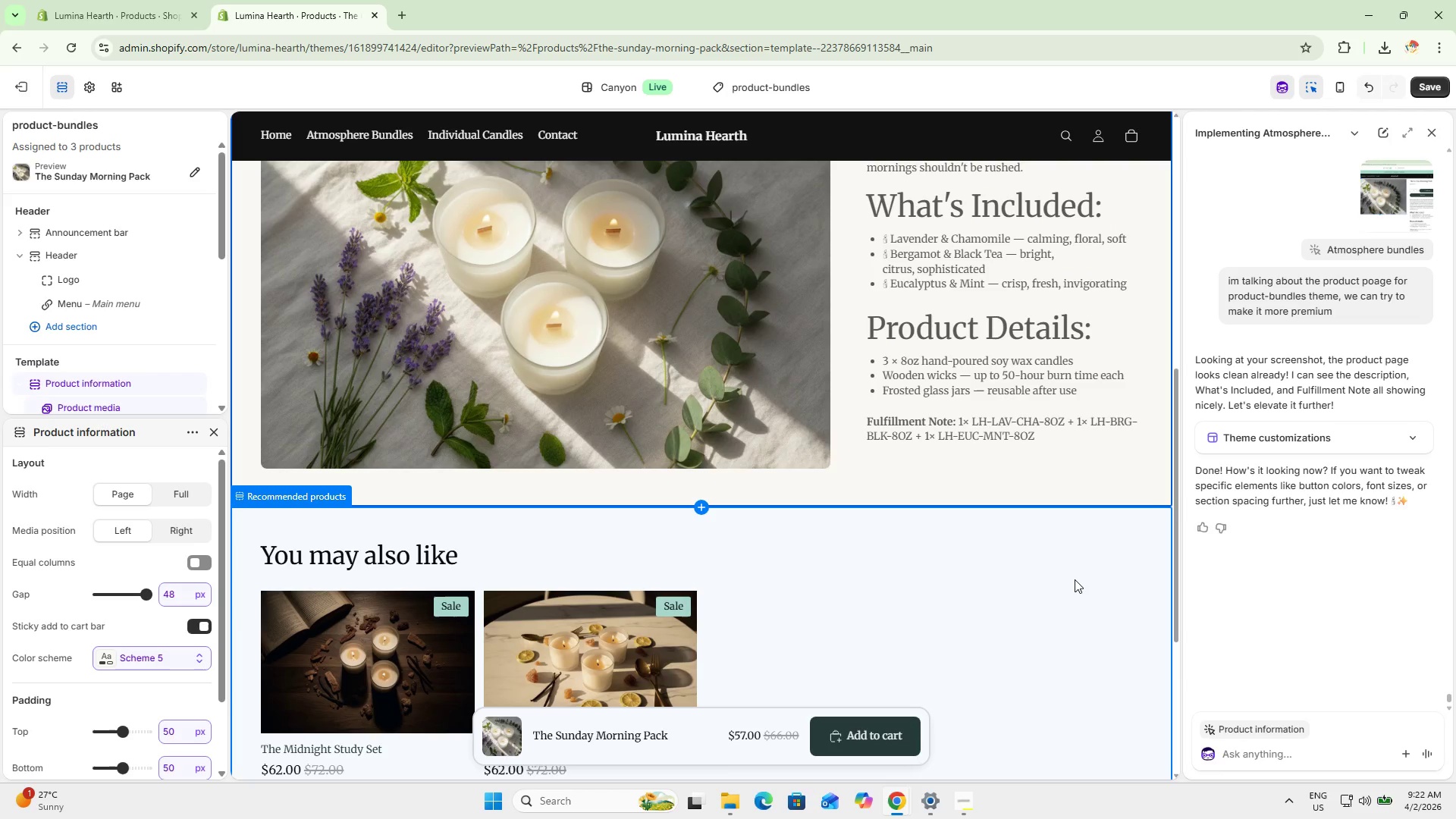 
scroll: coordinate [1104, 579], scroll_direction: up, amount: 17.0
 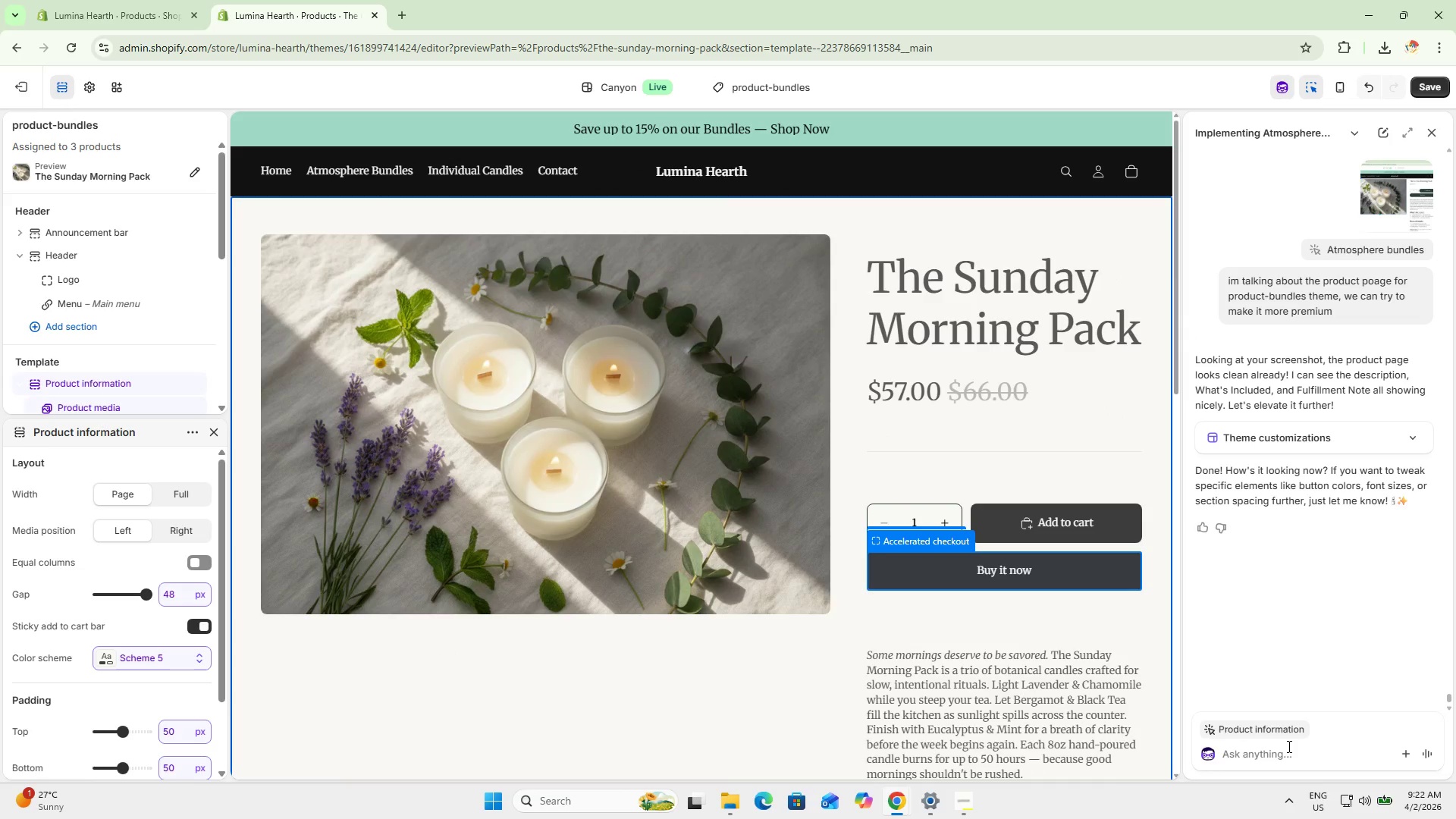 
left_click([1279, 750])
 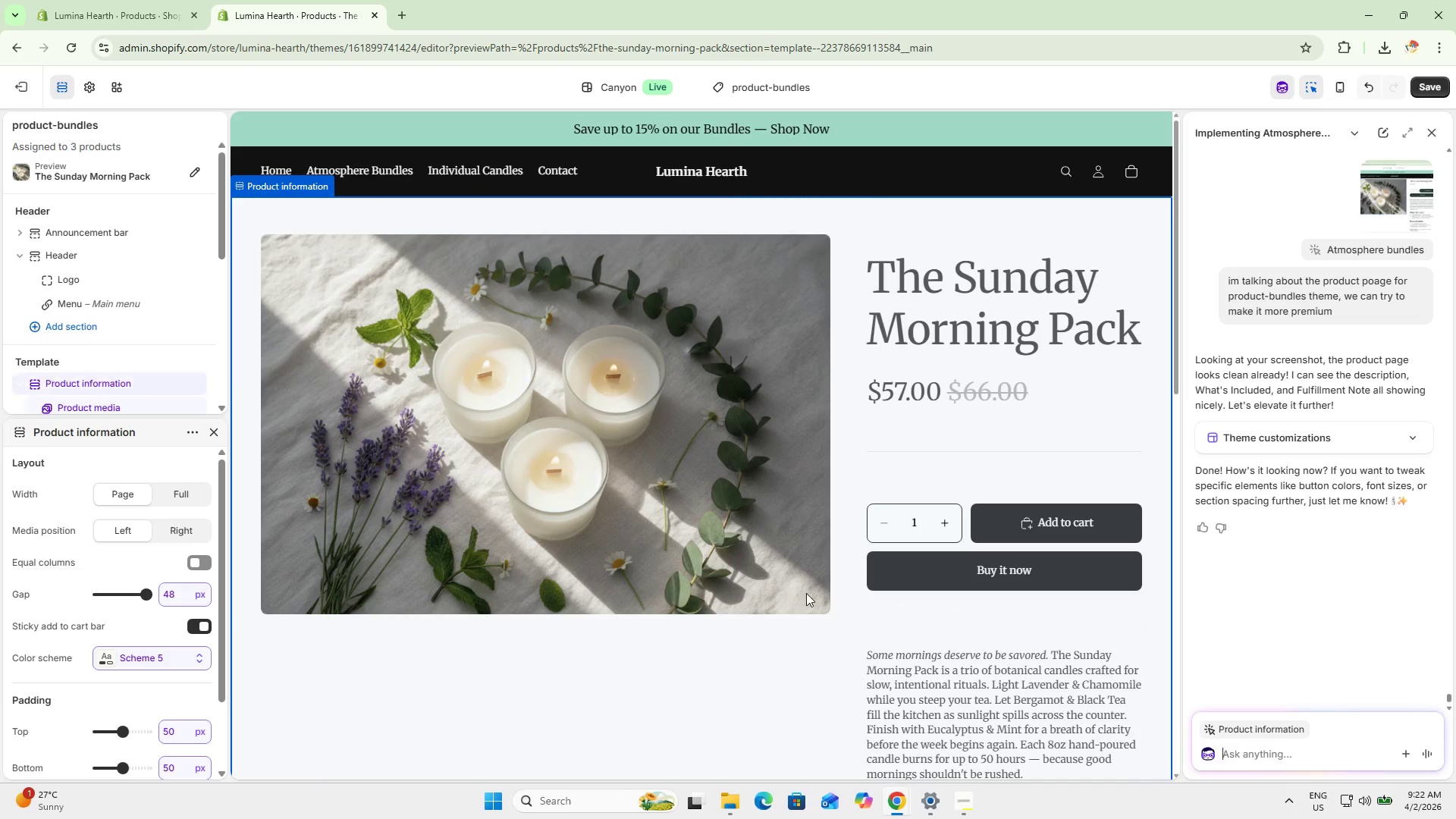 
left_click([620, 680])
 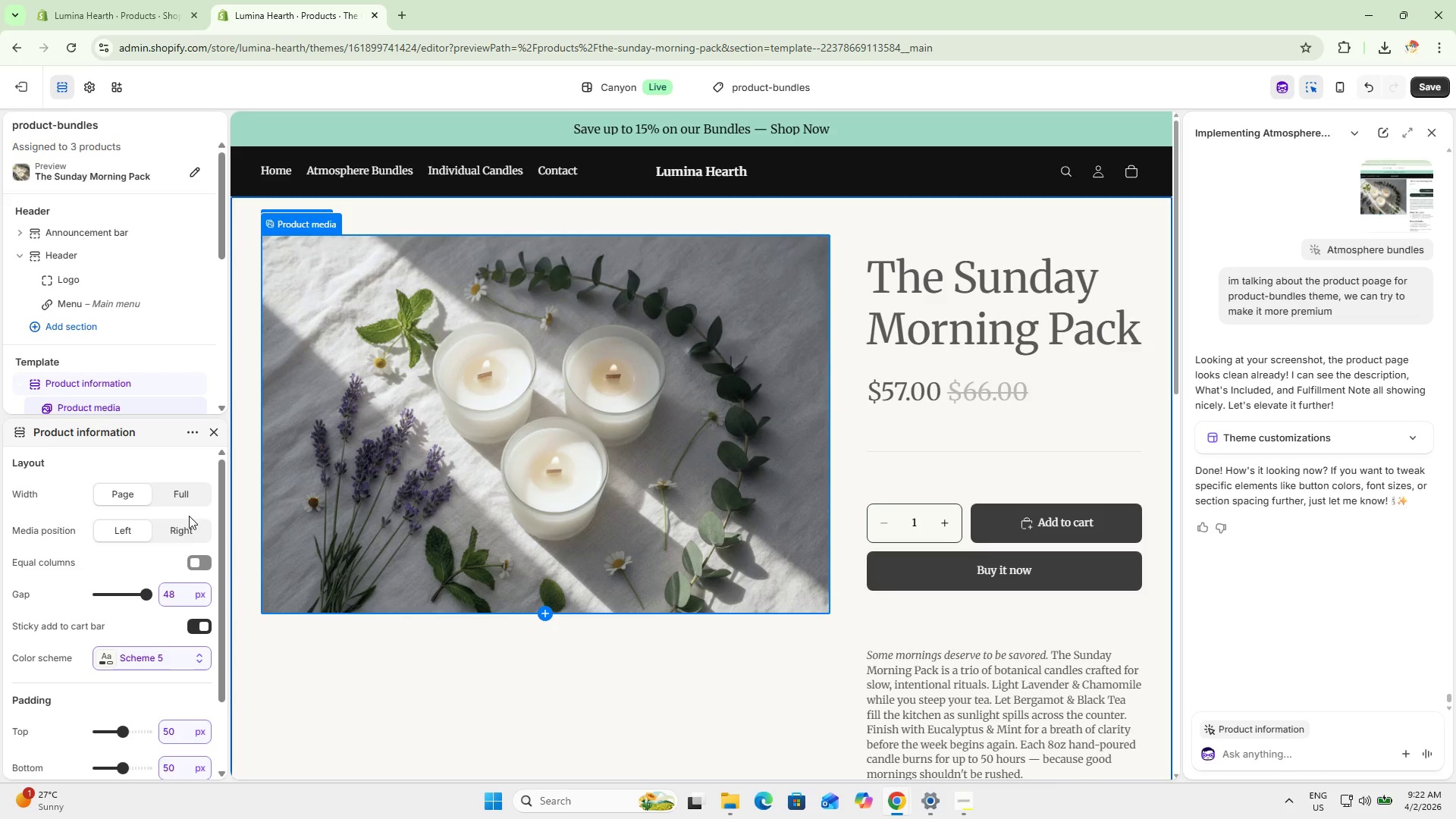 
scroll: coordinate [154, 727], scroll_direction: down, amount: 7.0
 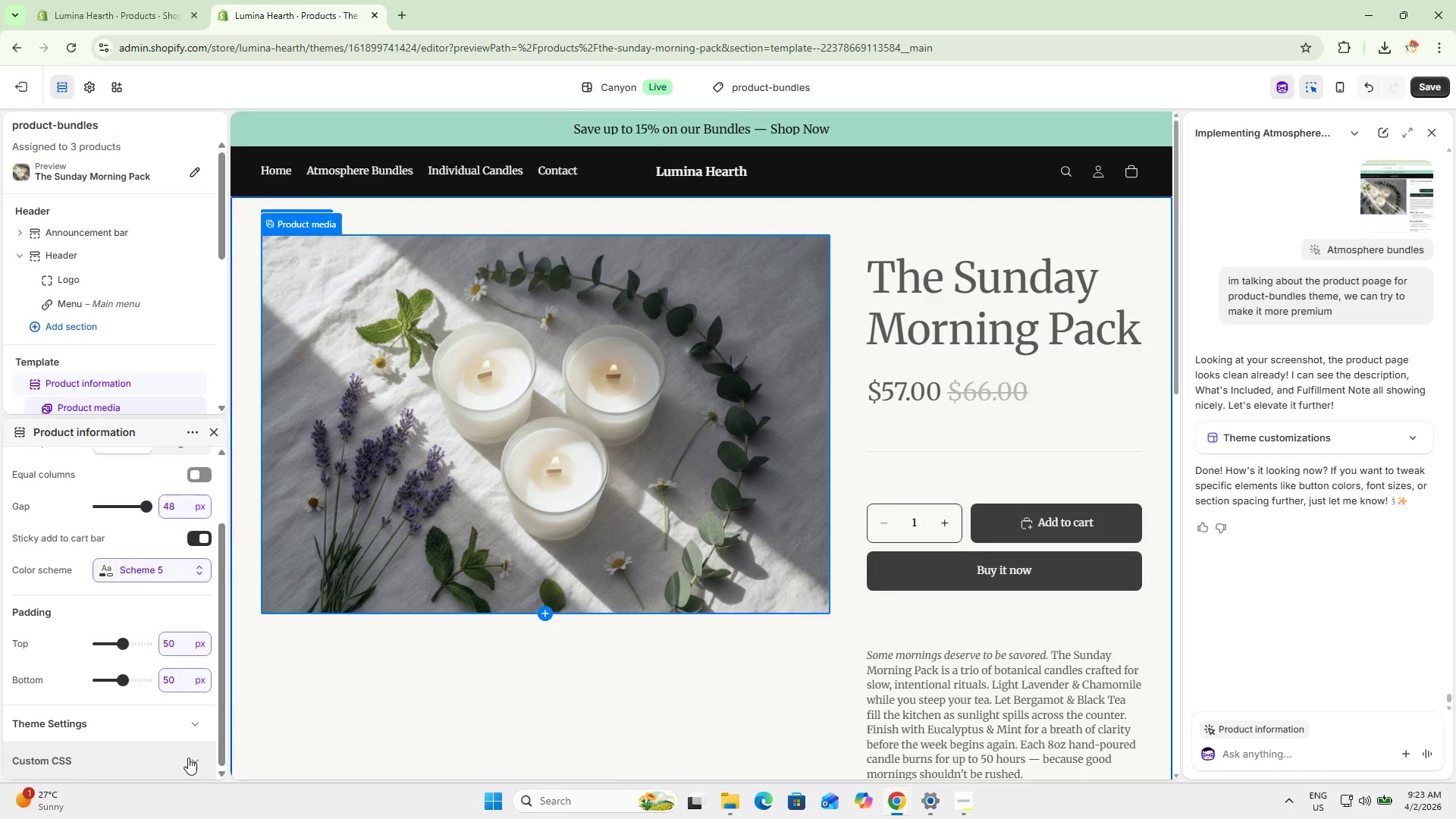 
left_click([190, 758])
 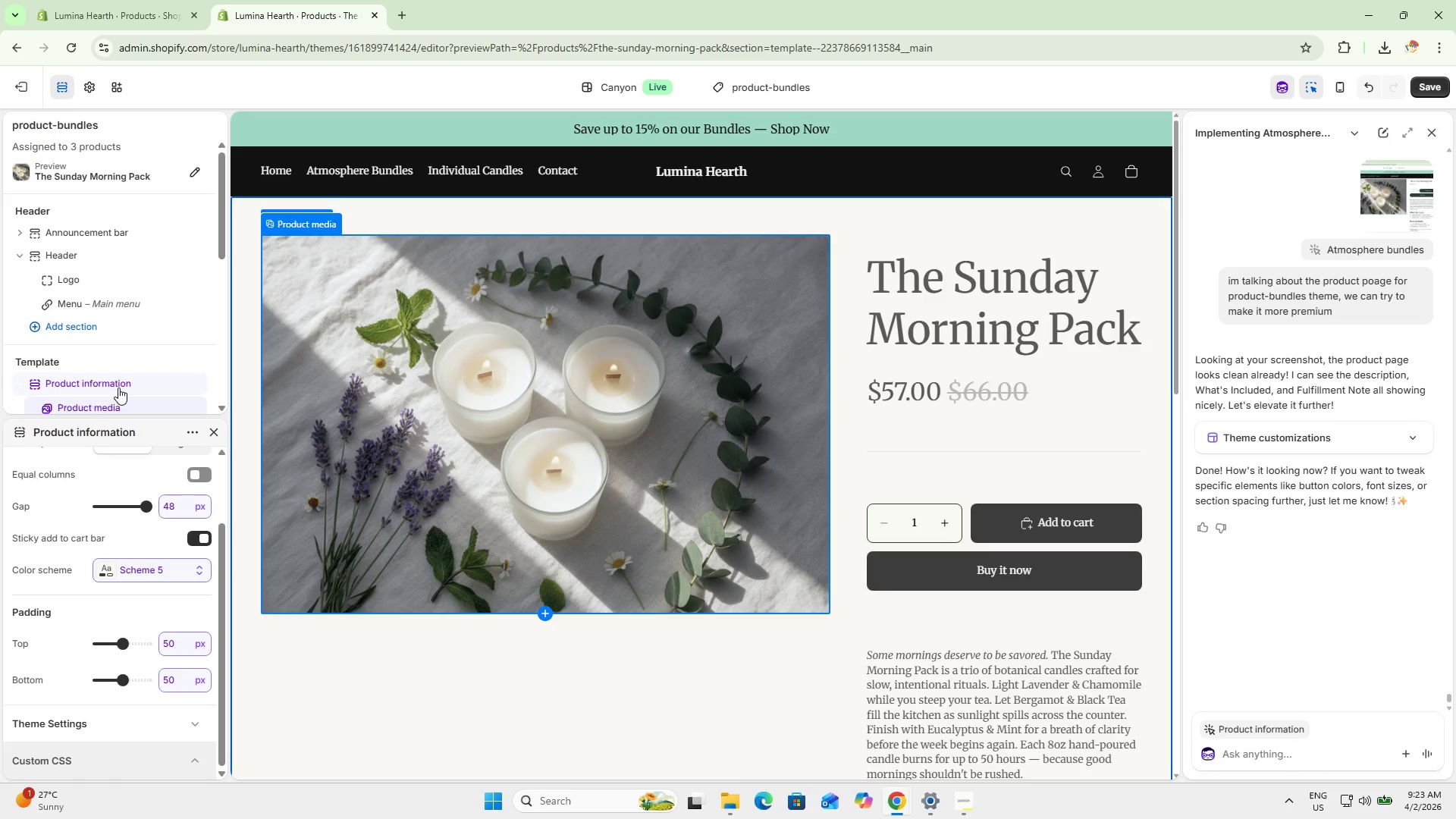 
scroll: coordinate [102, 334], scroll_direction: down, amount: 2.0
 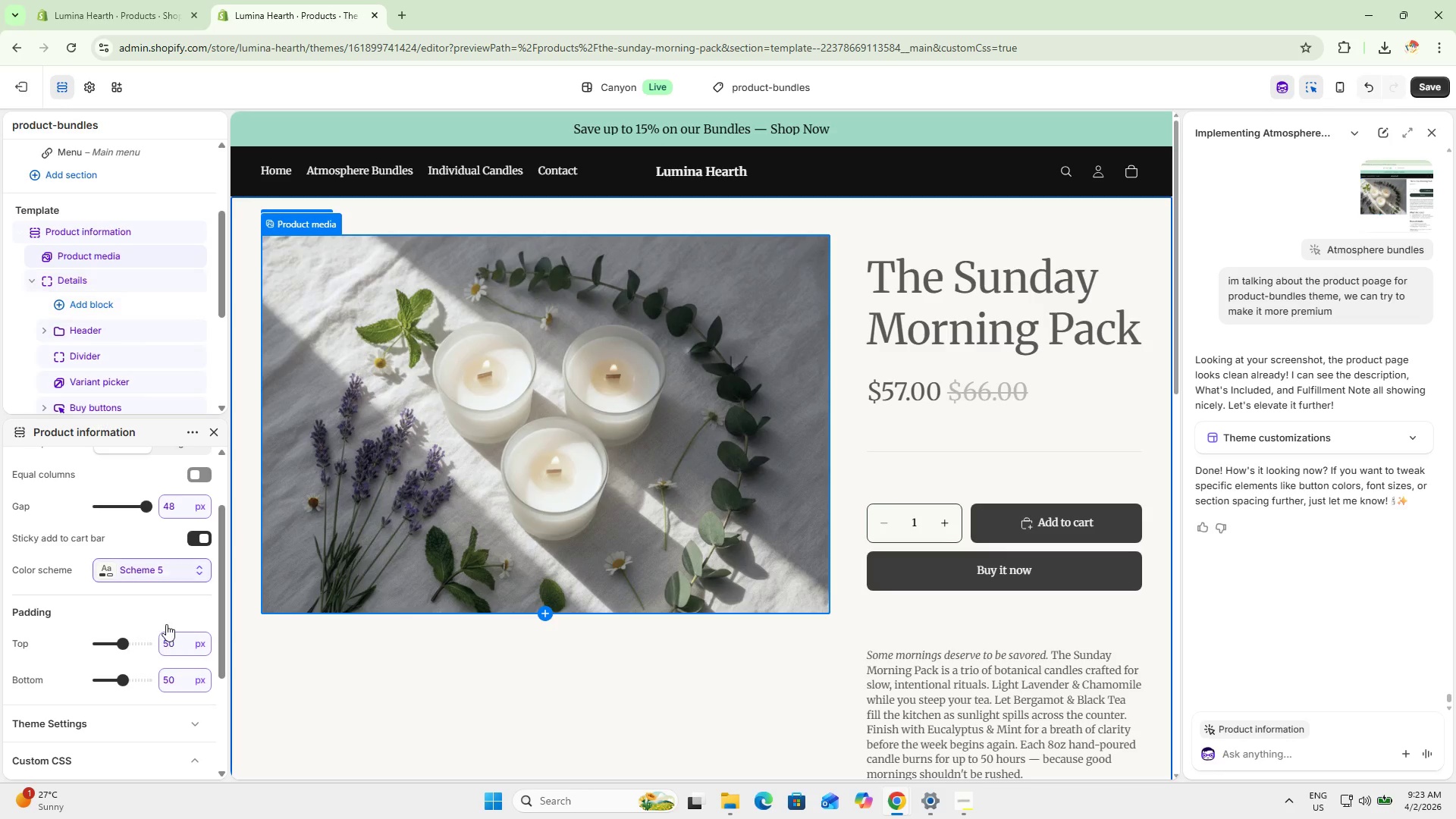 
scroll: coordinate [166, 623], scroll_direction: up, amount: 3.0
 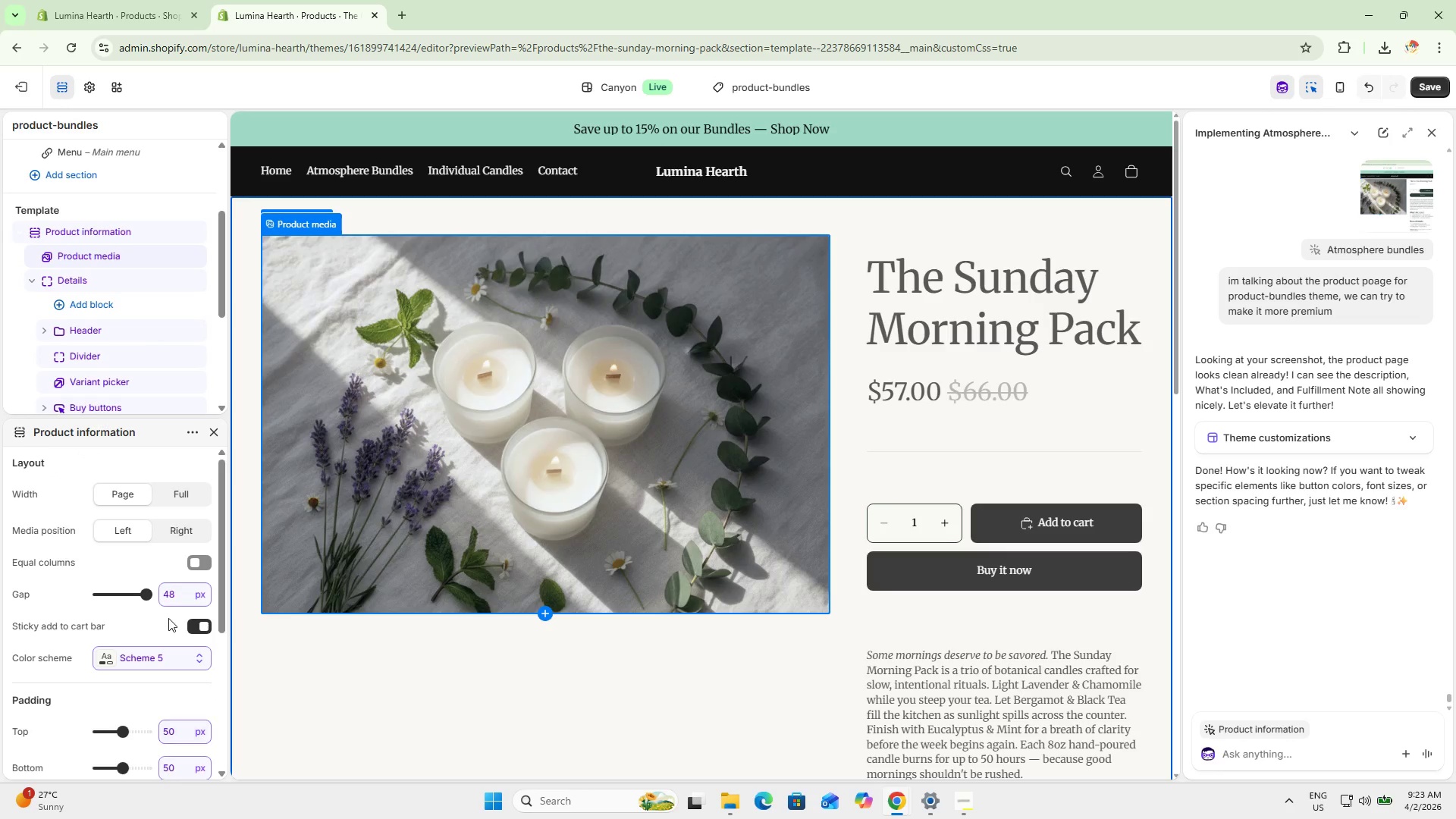 
scroll: coordinate [168, 618], scroll_direction: down, amount: 5.0
 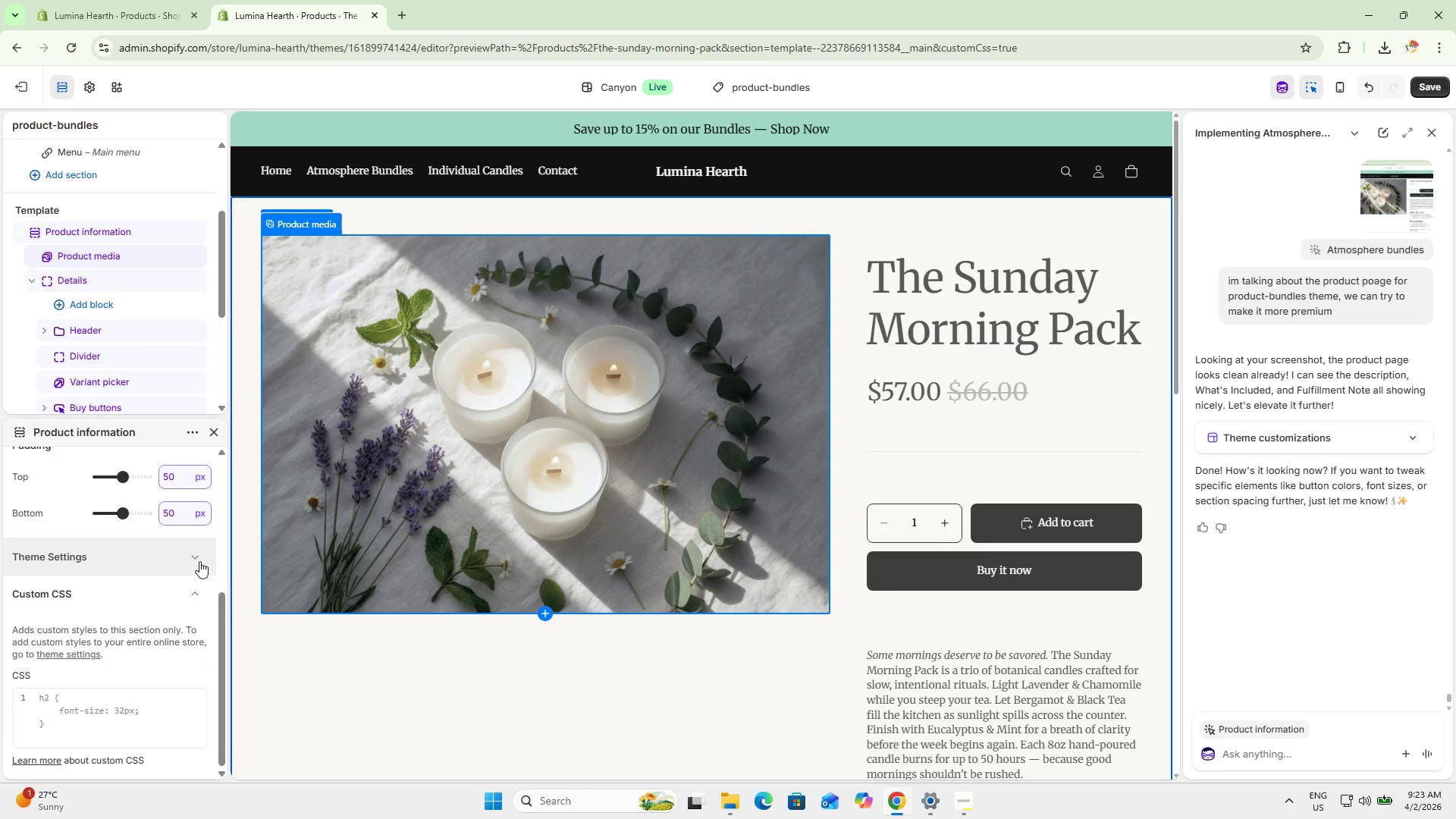 
left_click([201, 557])
 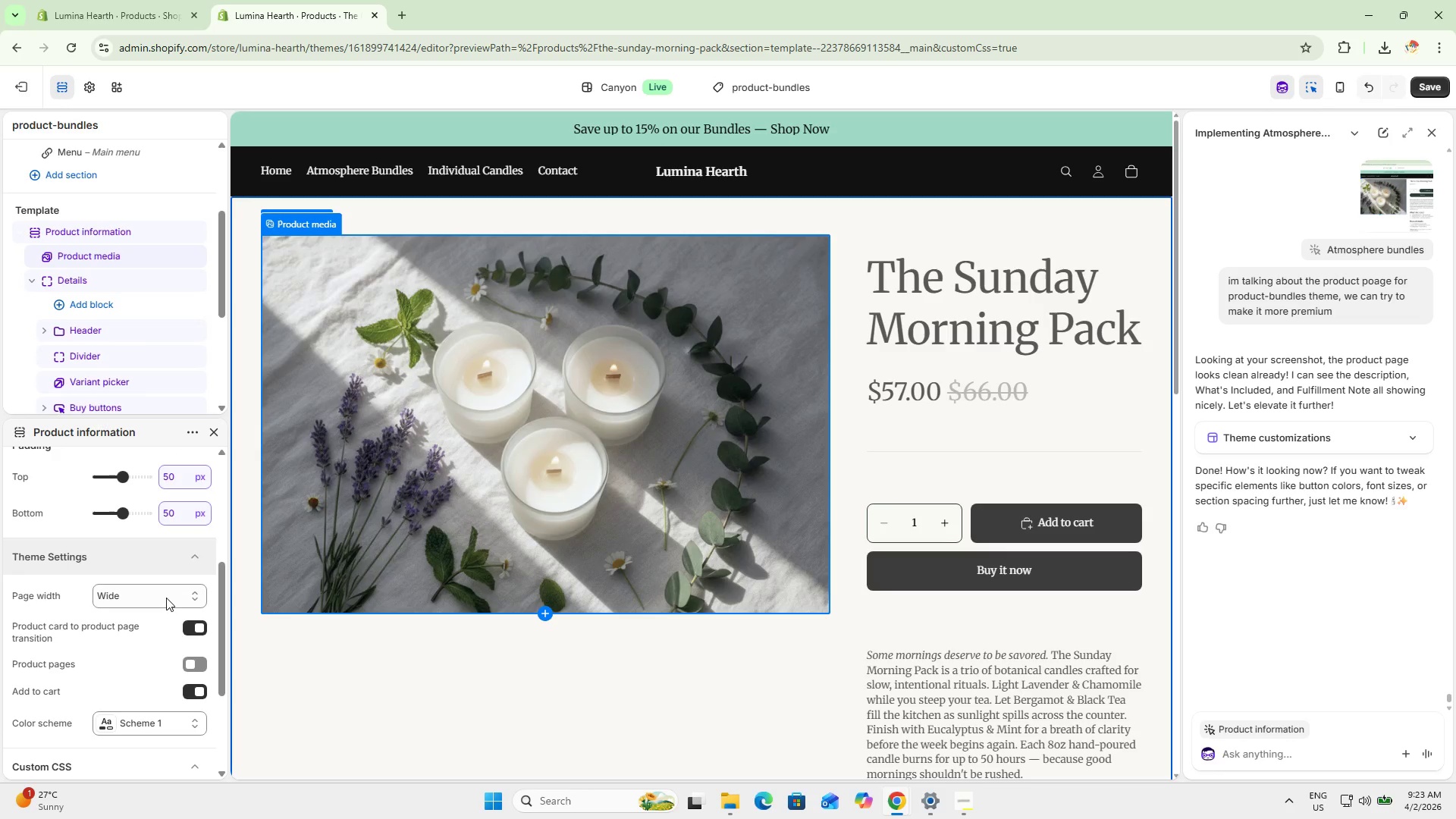 
scroll: coordinate [165, 609], scroll_direction: down, amount: 1.0
 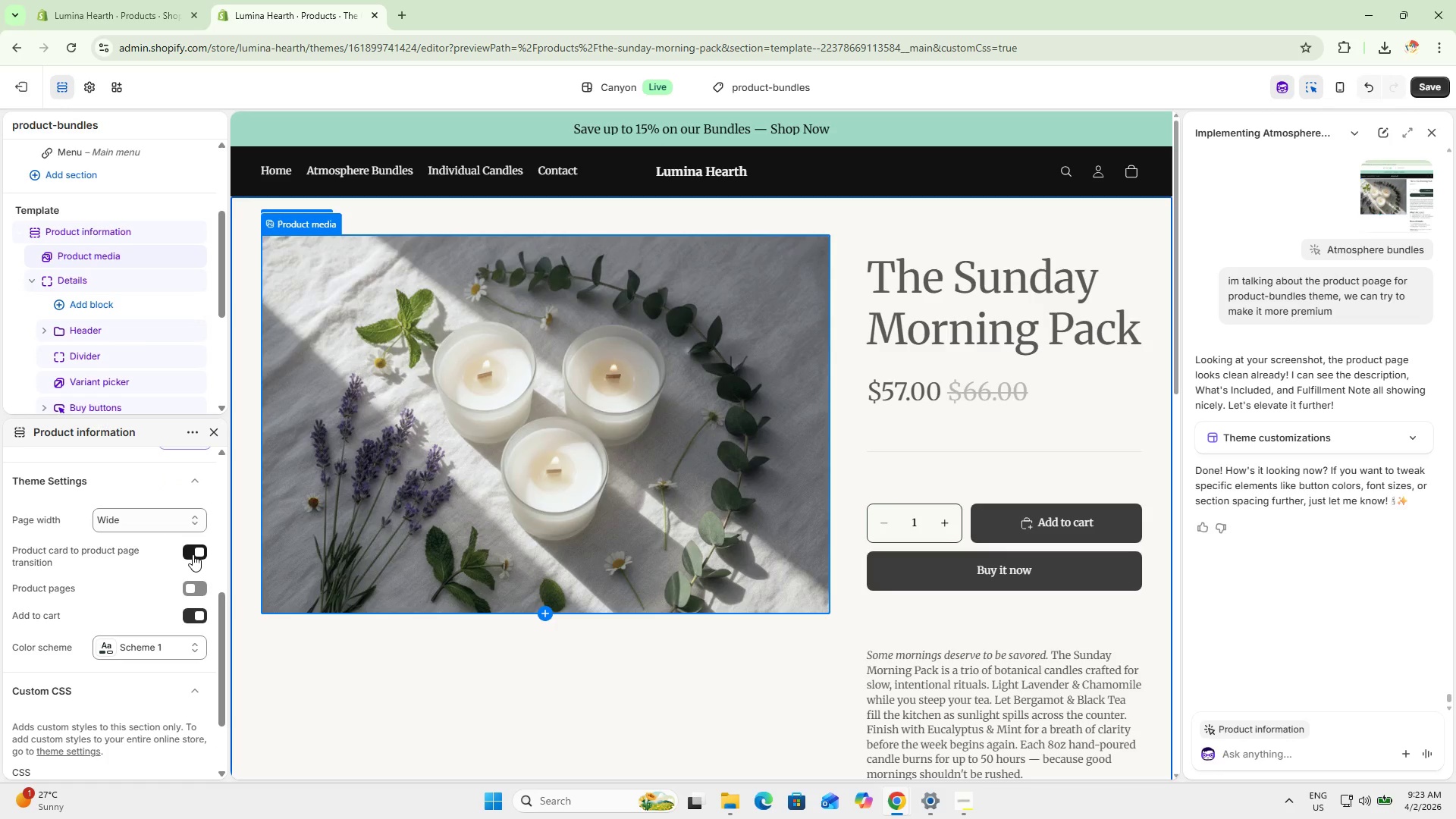 
left_click([195, 551])
 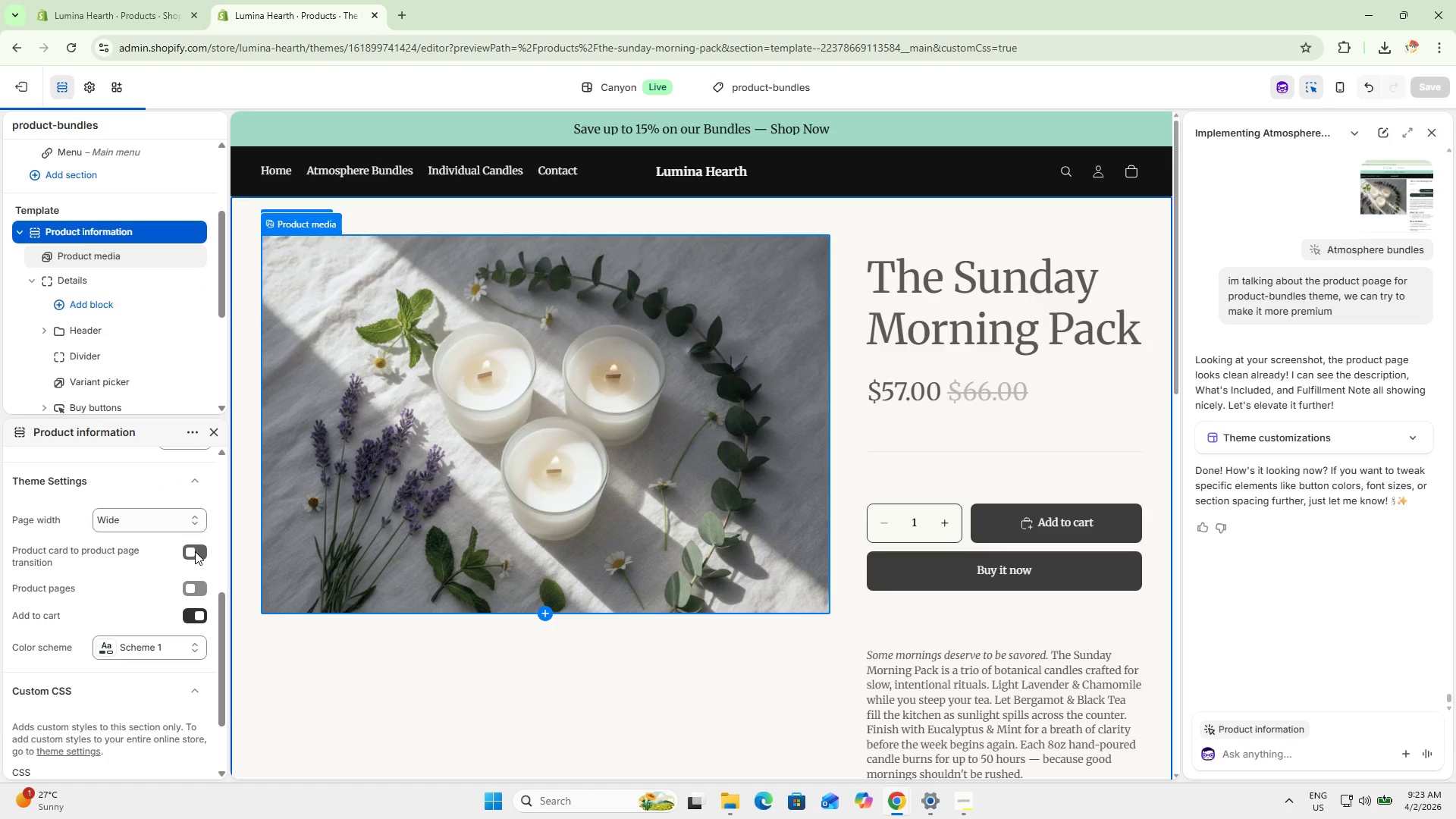 
left_click([195, 551])
 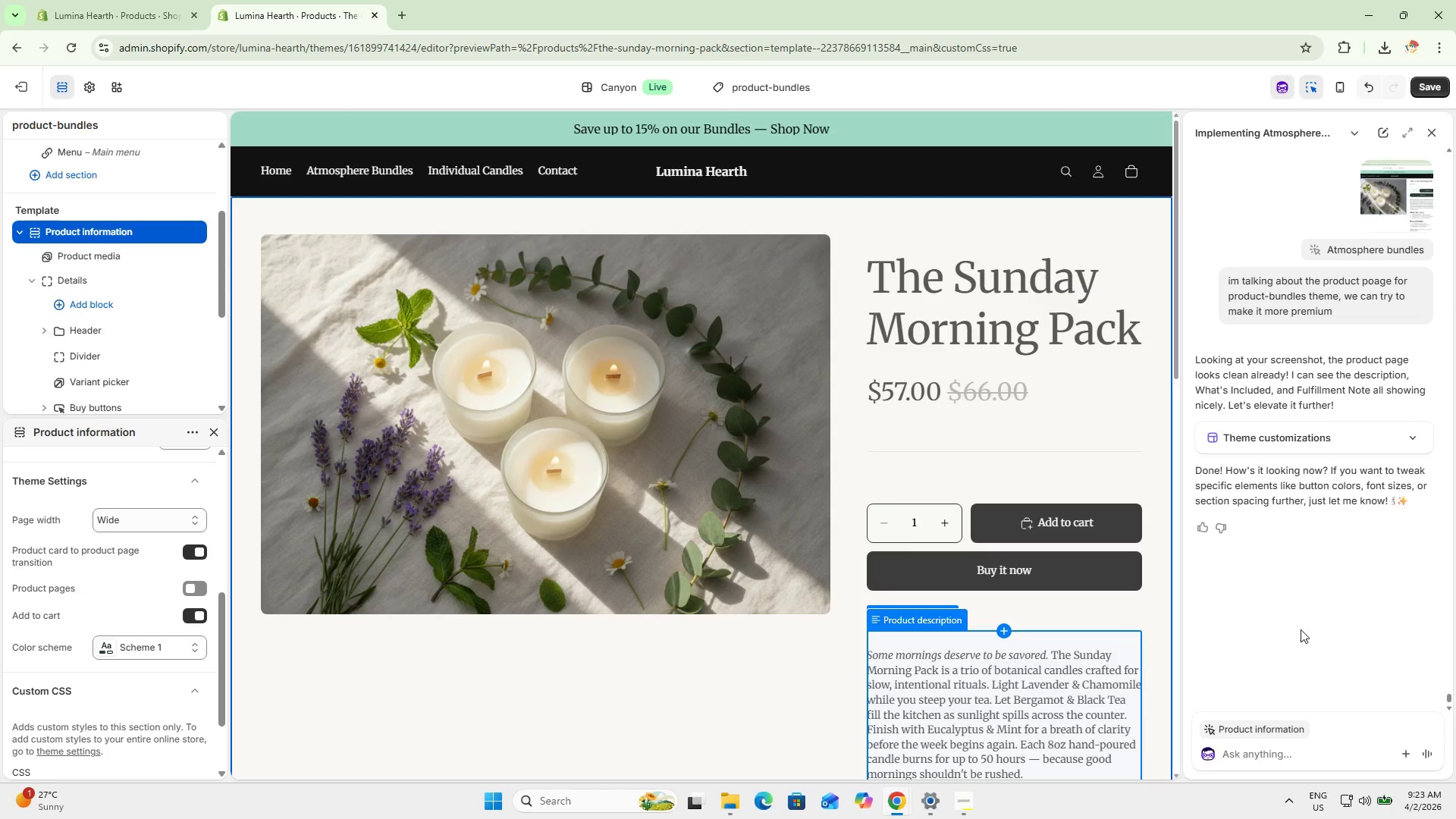 
double_click([1300, 755])
 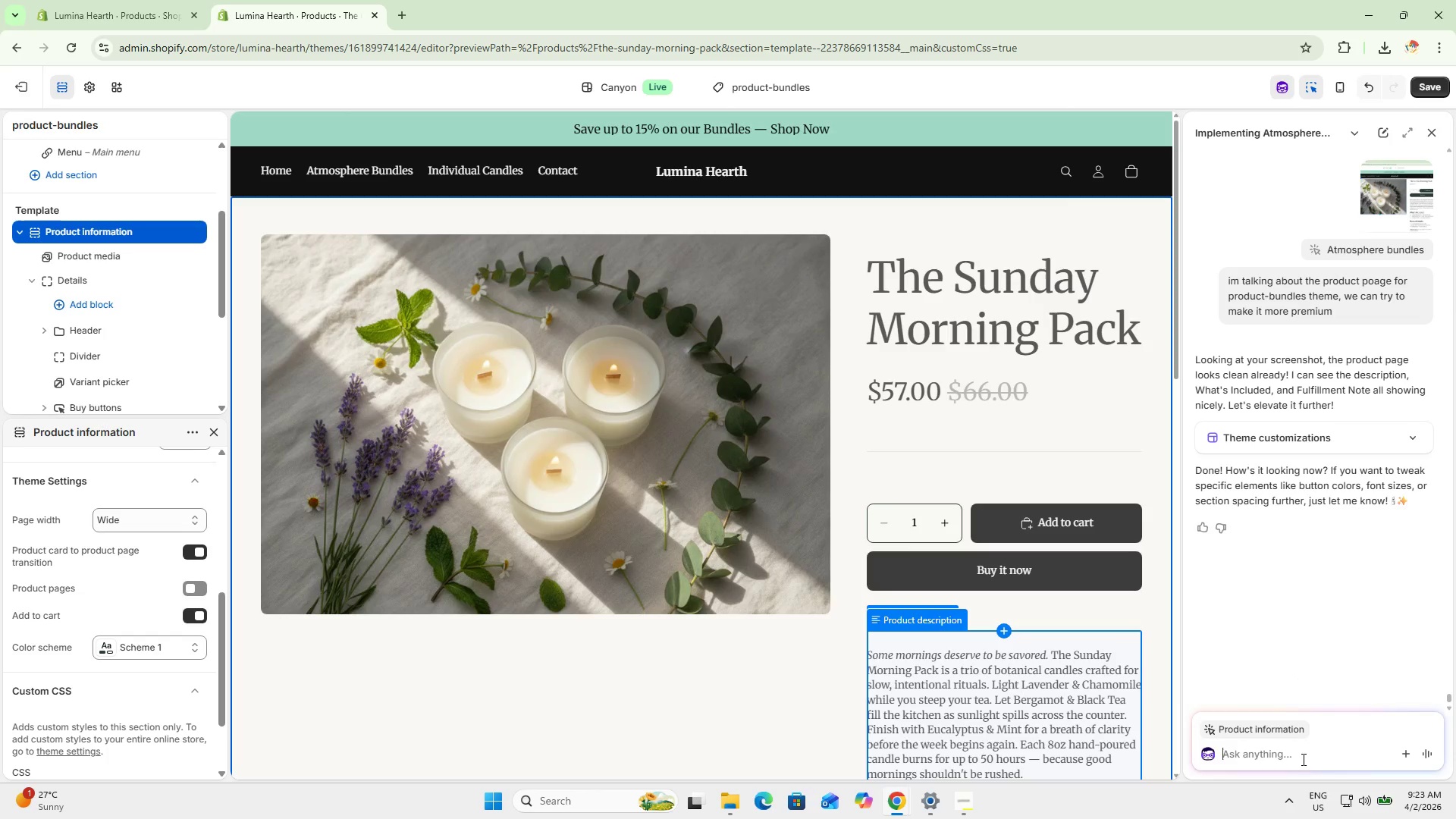 
left_click([1302, 759])
 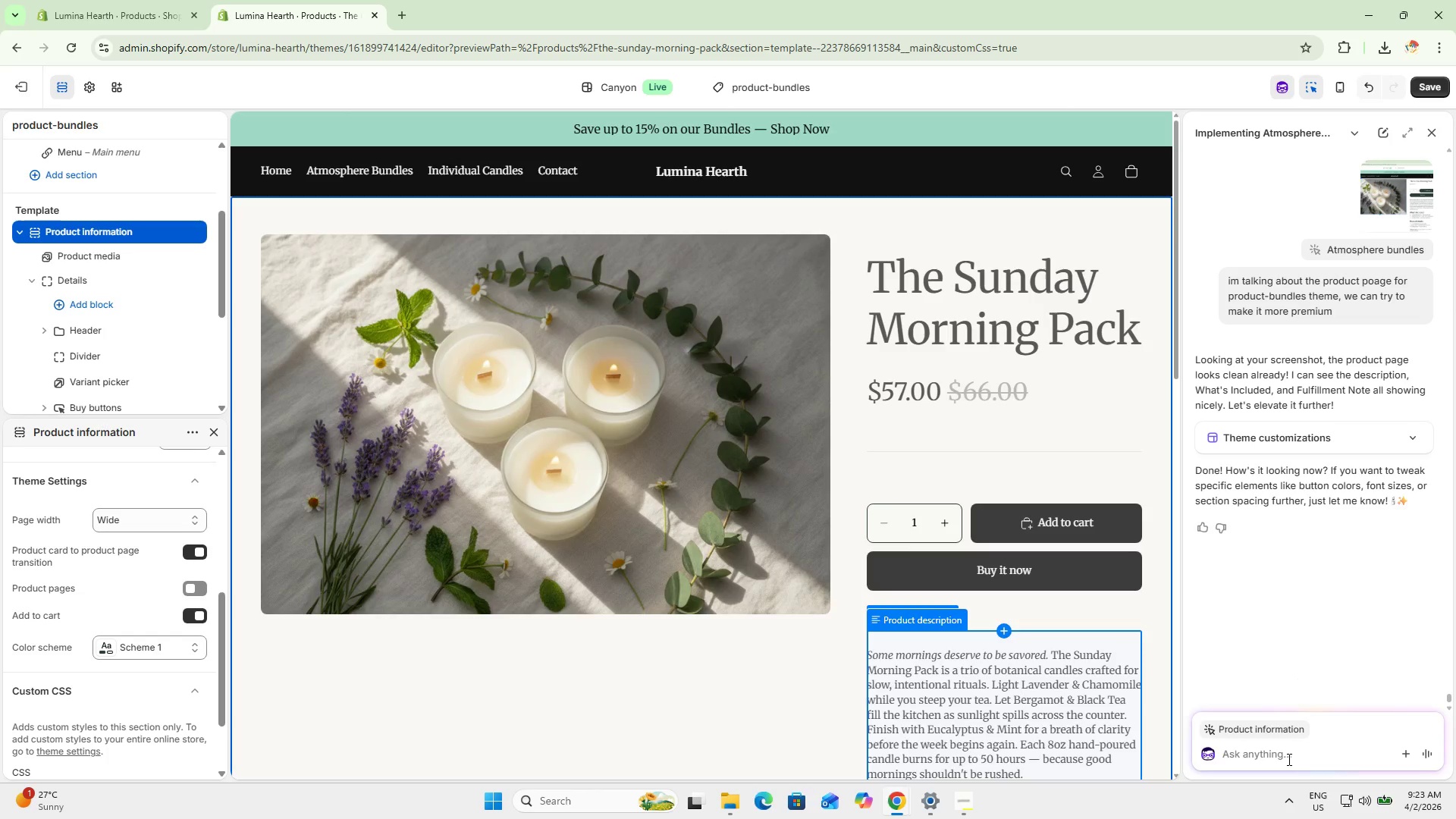 
type(shall we put the )
 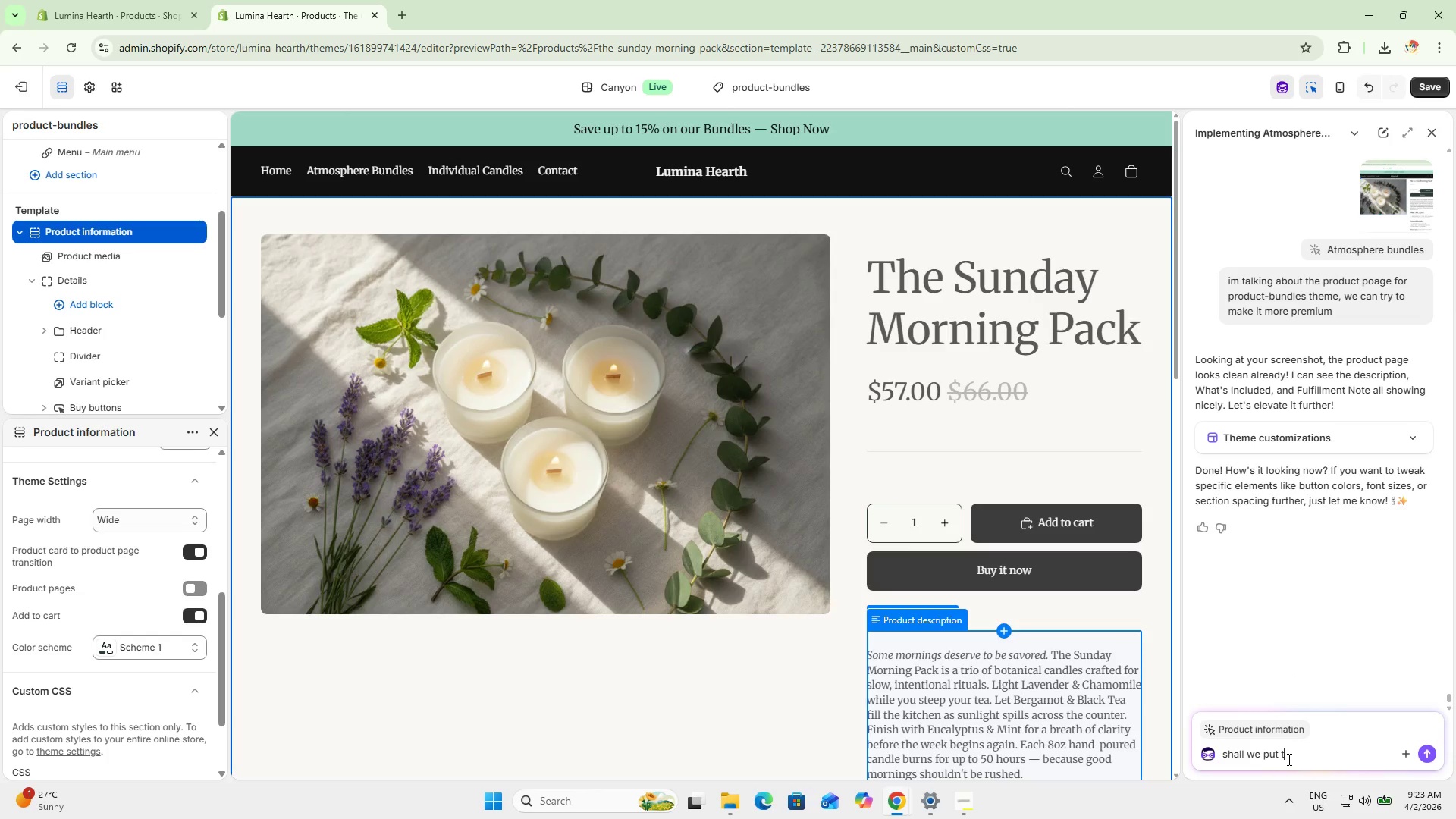 
key(Control+A)
 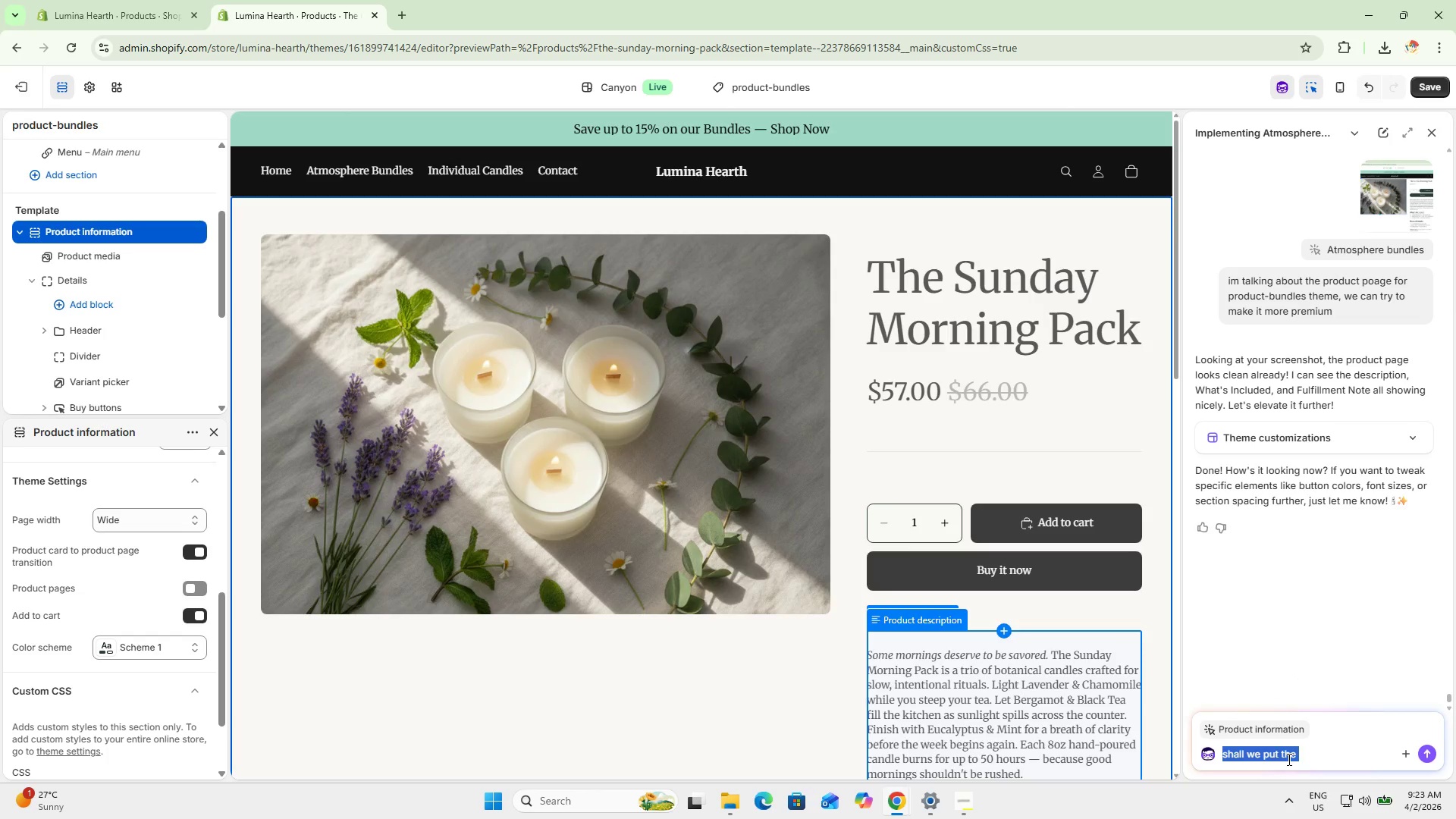 
key(Backspace)
 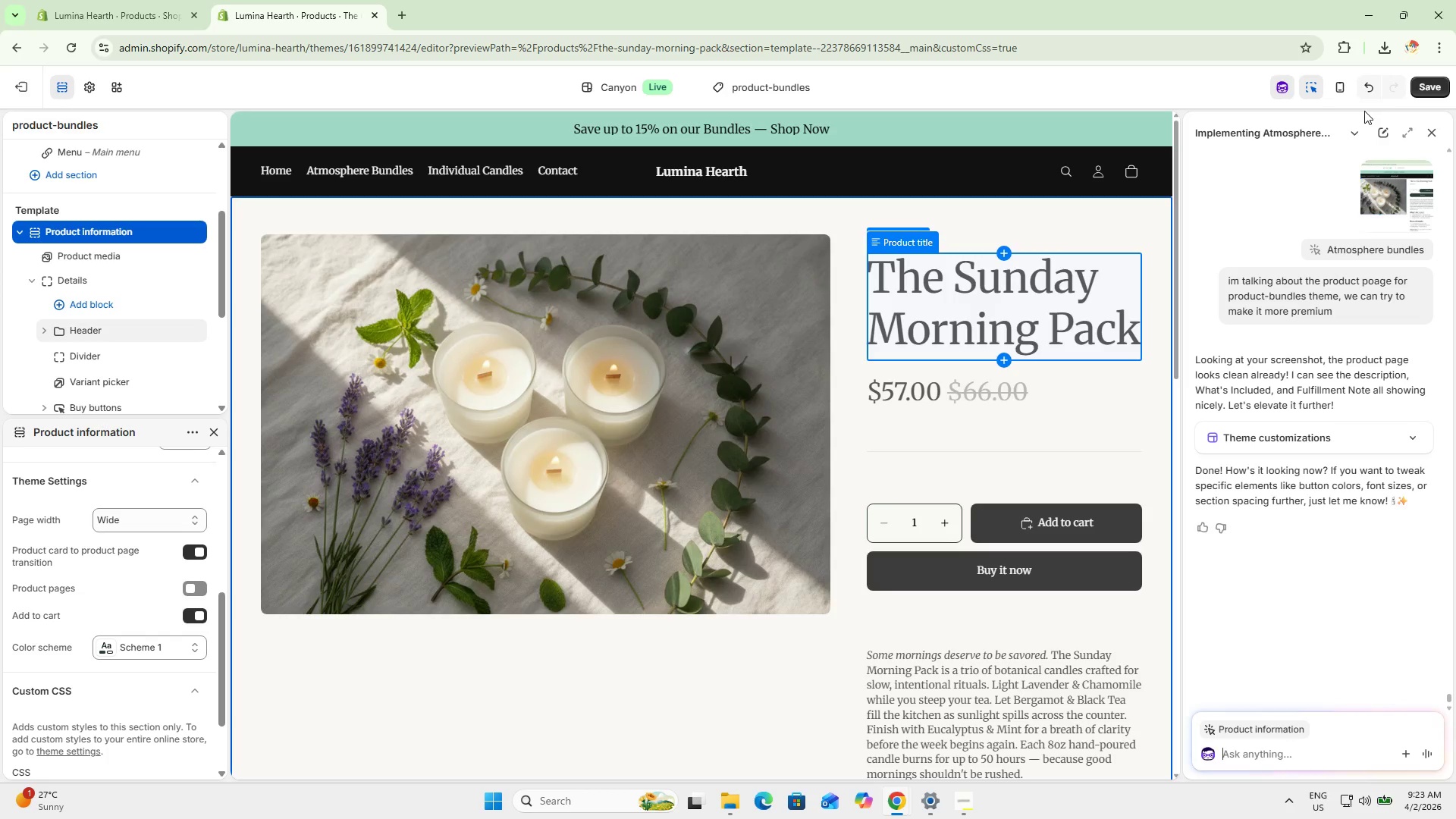 
scroll: coordinate [1038, 577], scroll_direction: down, amount: 2.0
 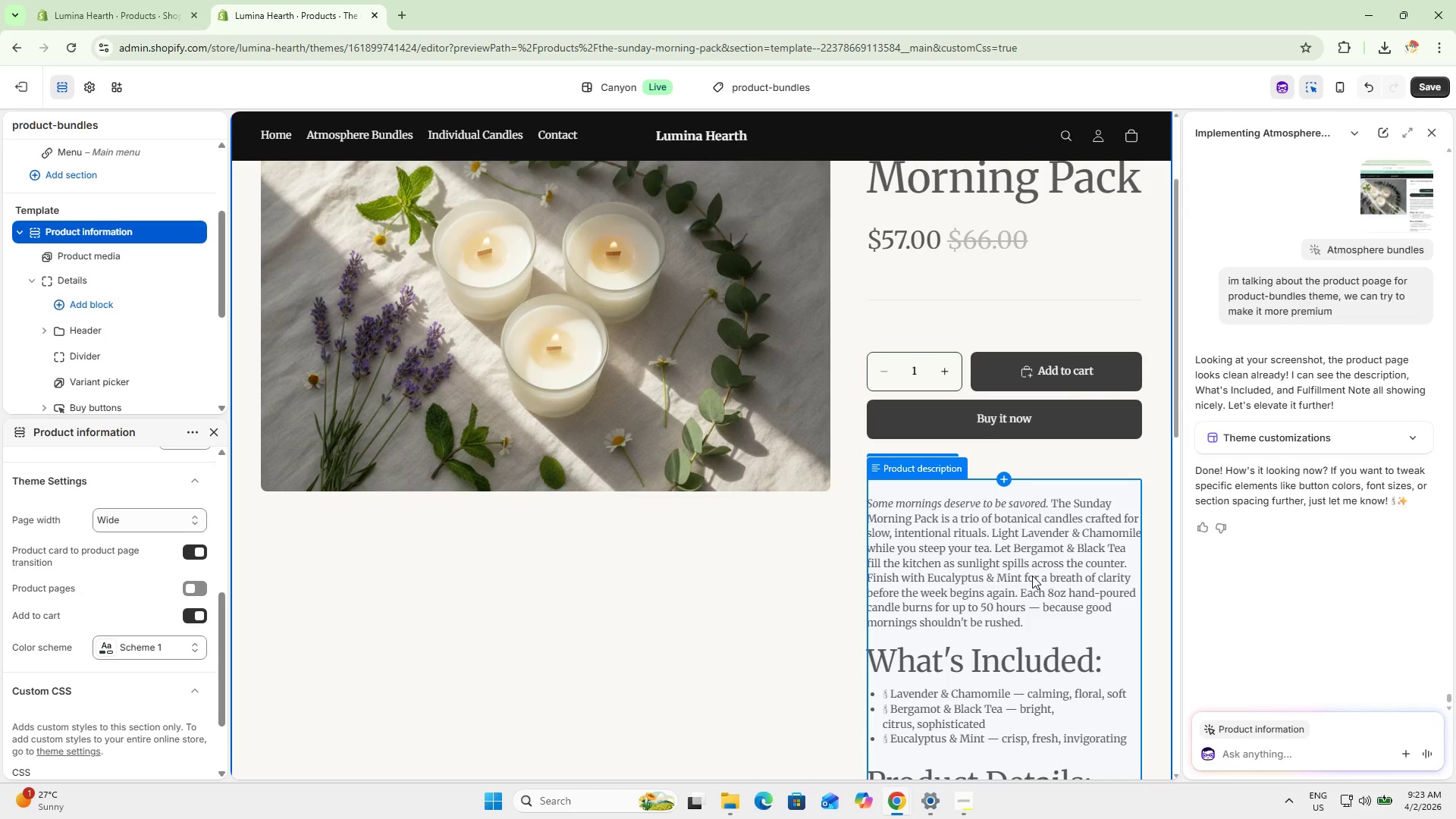 
scroll: coordinate [1034, 520], scroll_direction: up, amount: 6.0
 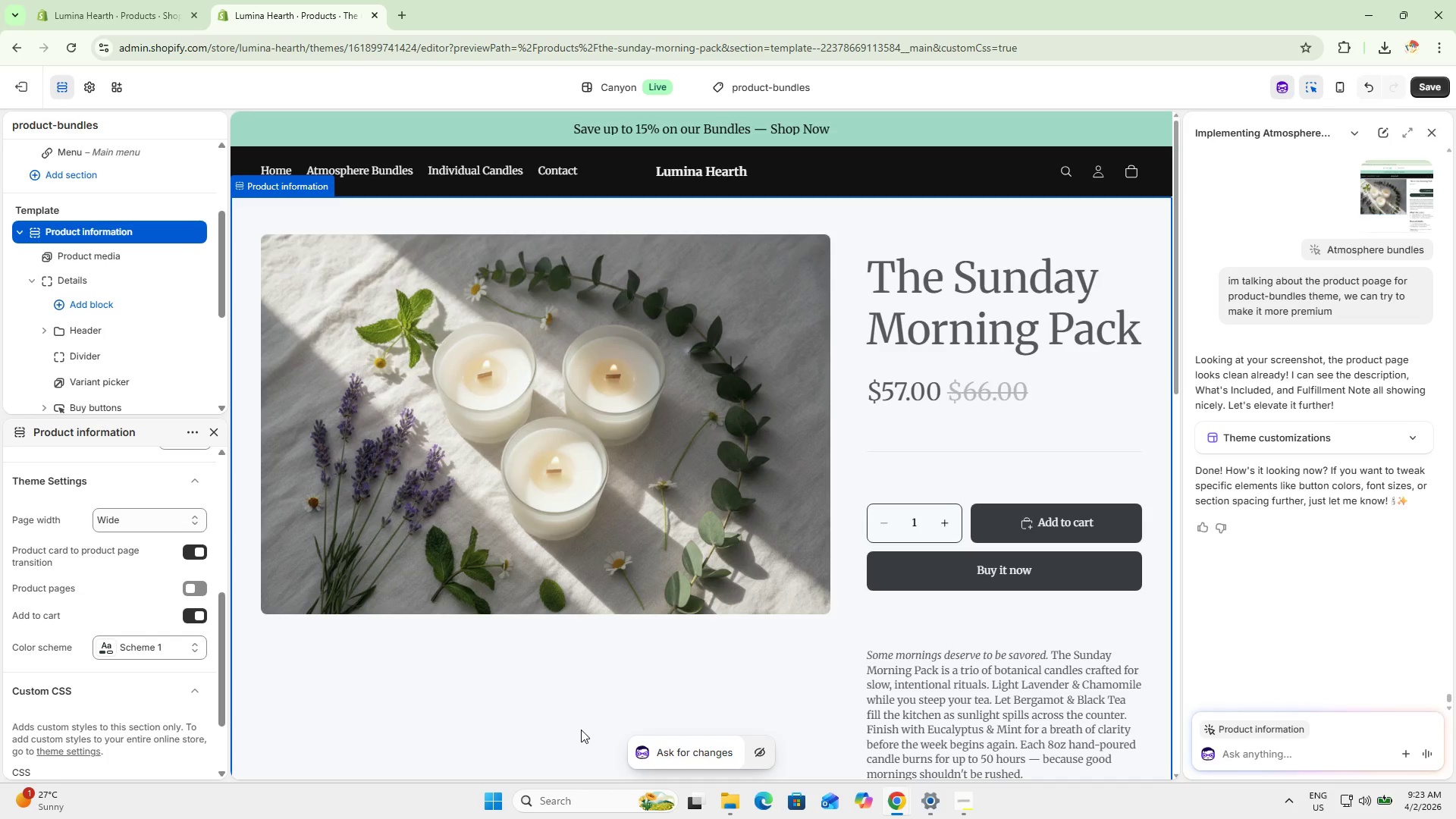 
left_click([581, 728])
 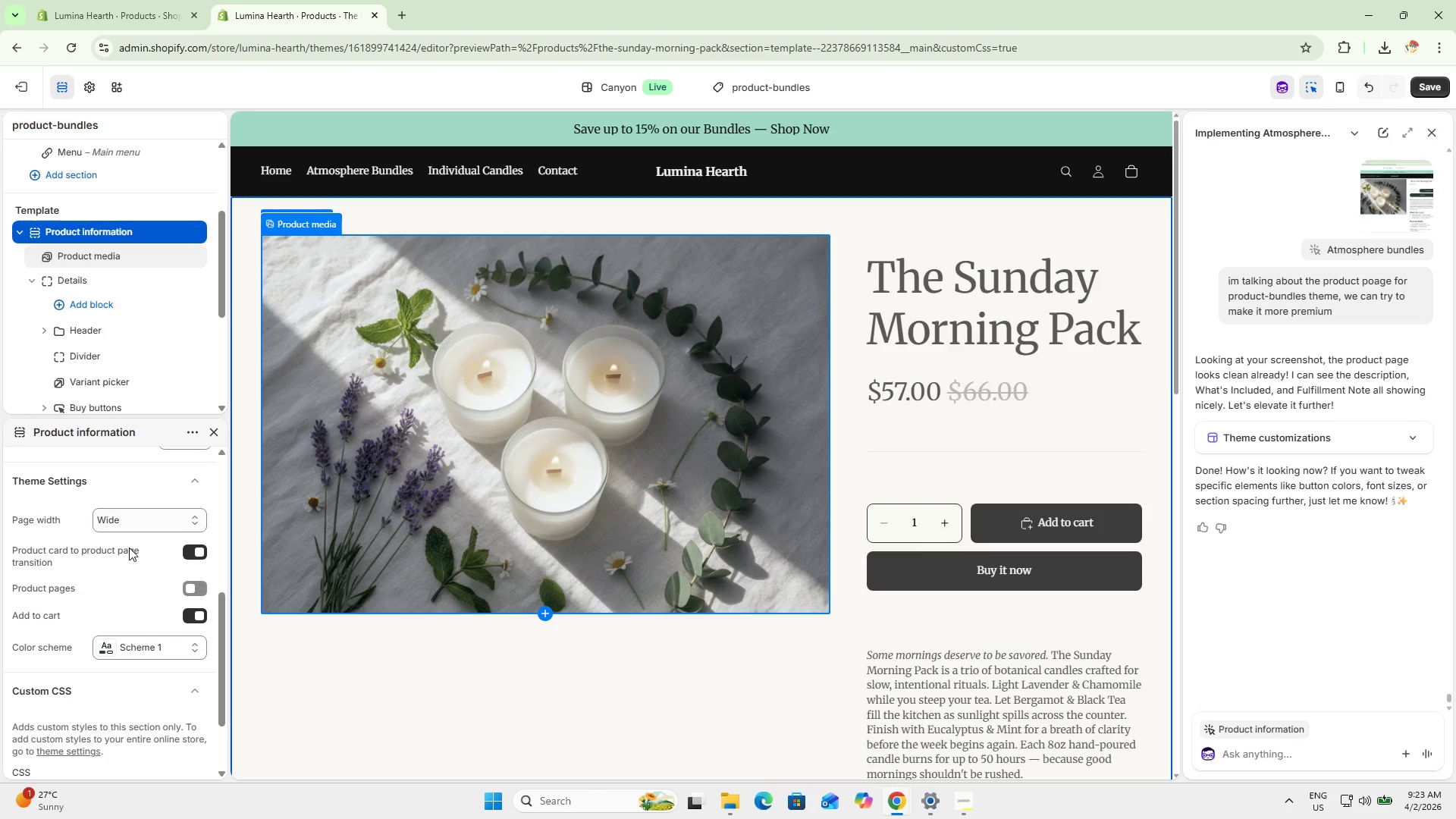 
left_click([370, 568])
 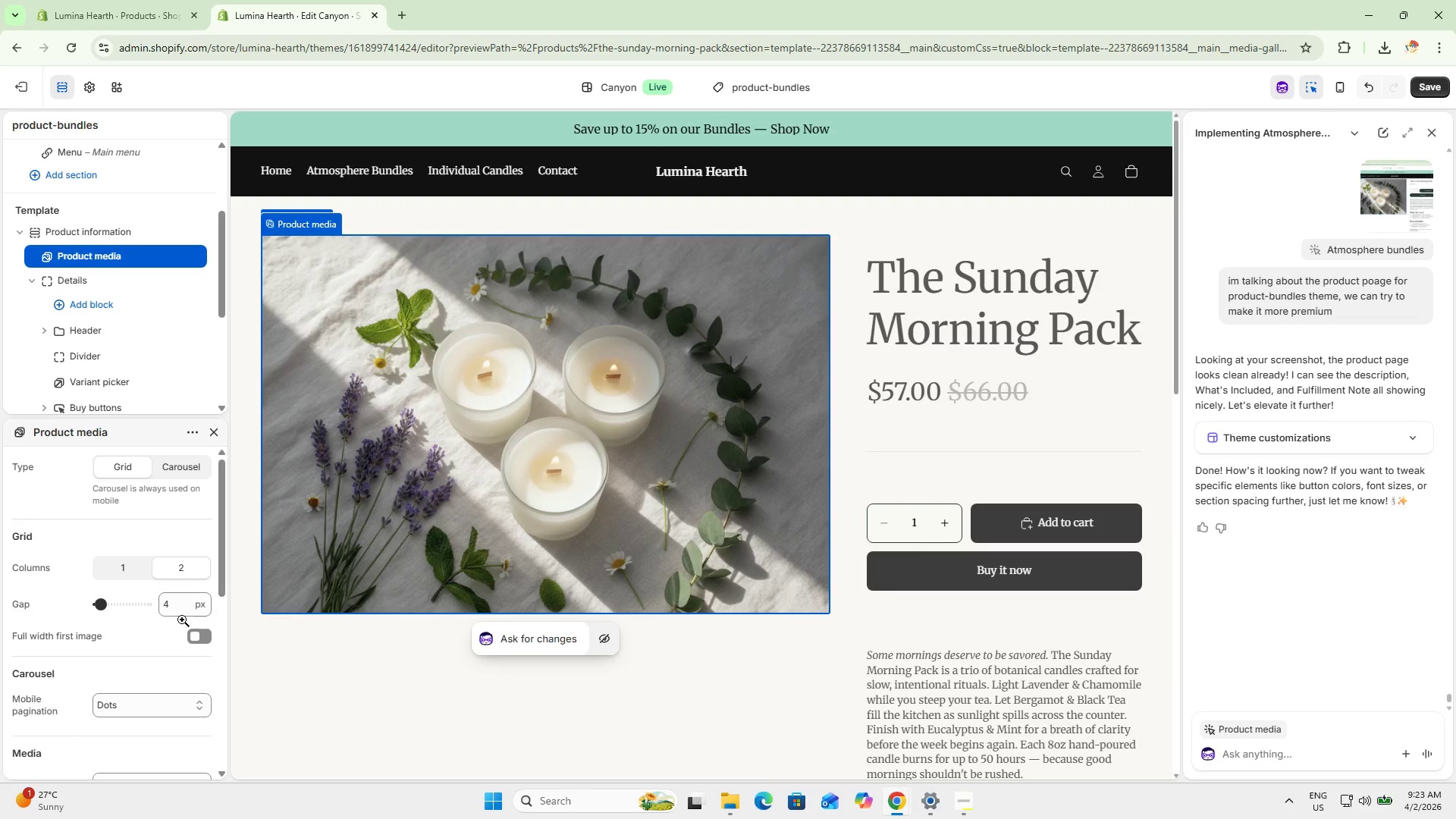 
scroll: coordinate [1041, 613], scroll_direction: down, amount: 9.0
 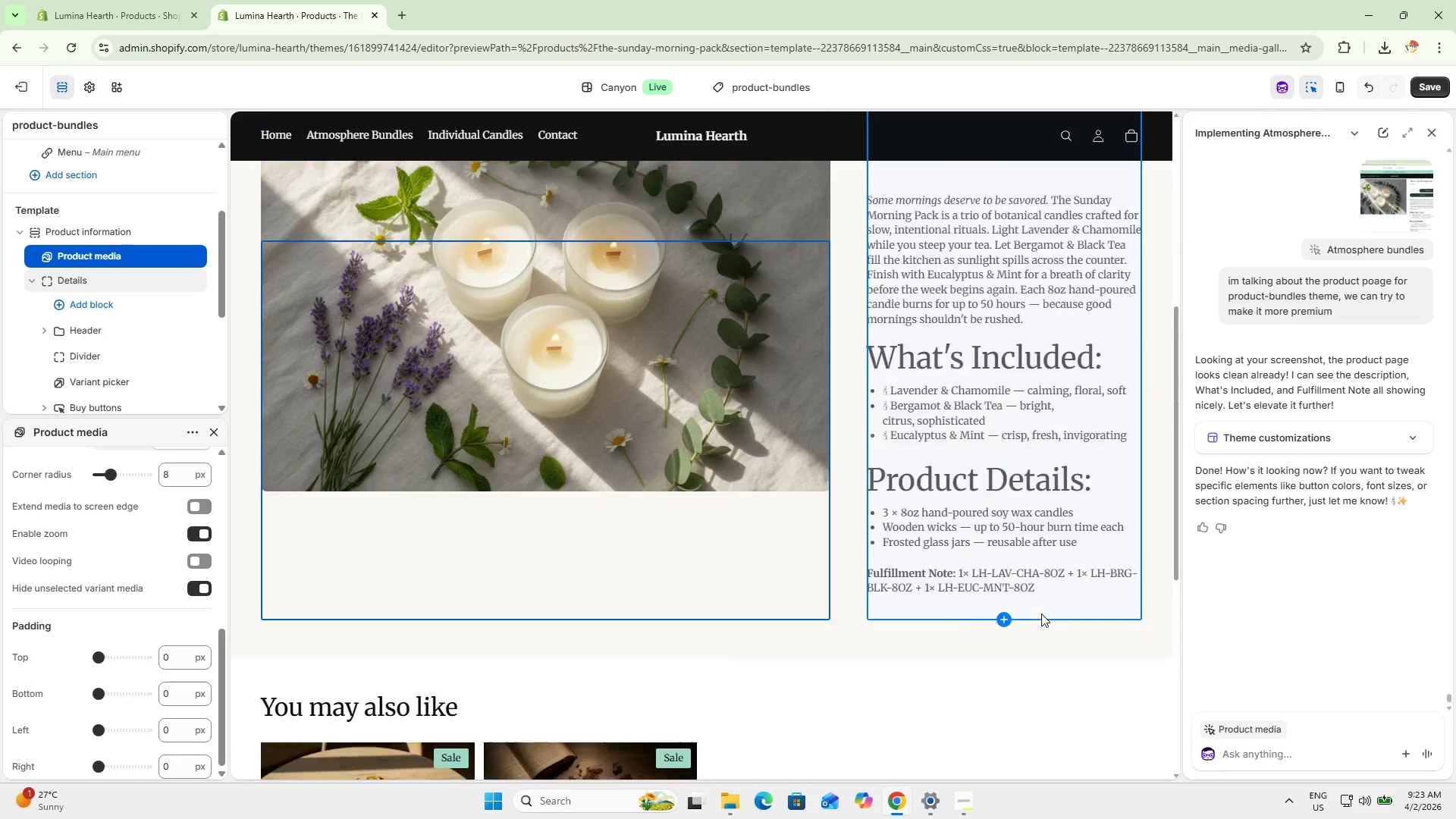 
scroll: coordinate [1059, 479], scroll_direction: up, amount: 10.0
 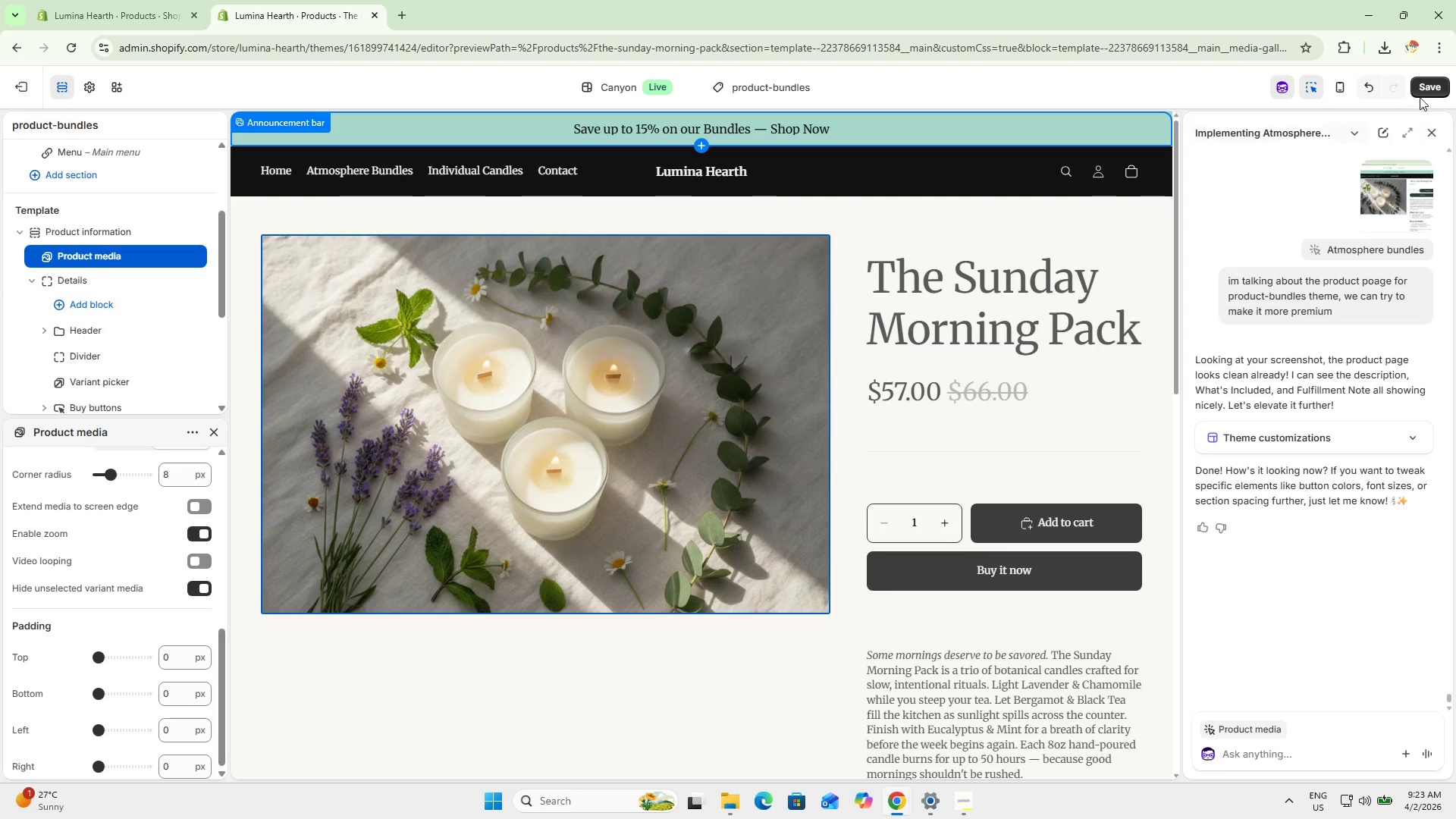 
left_click([1438, 126])
 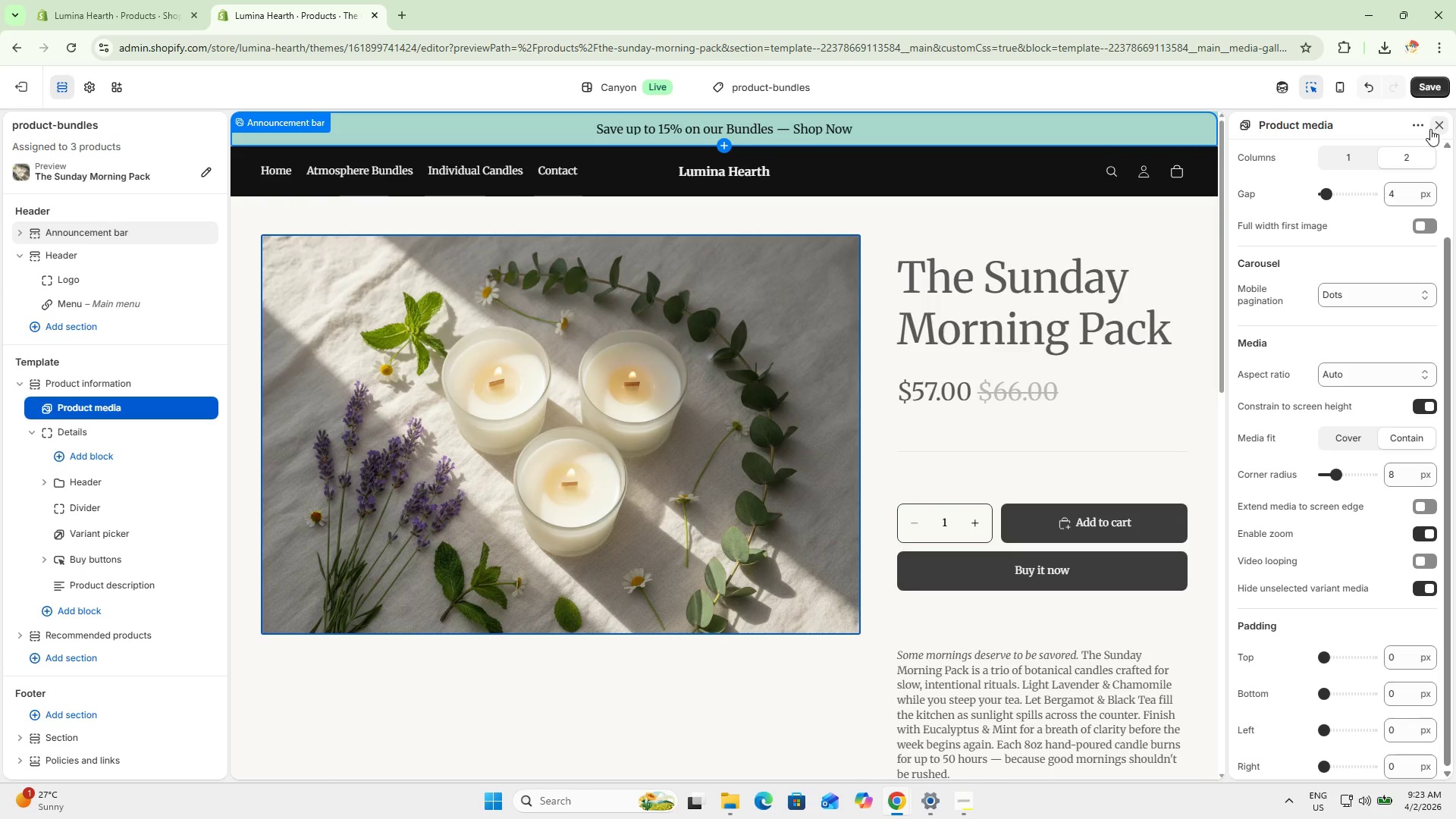 
left_click([1437, 131])
 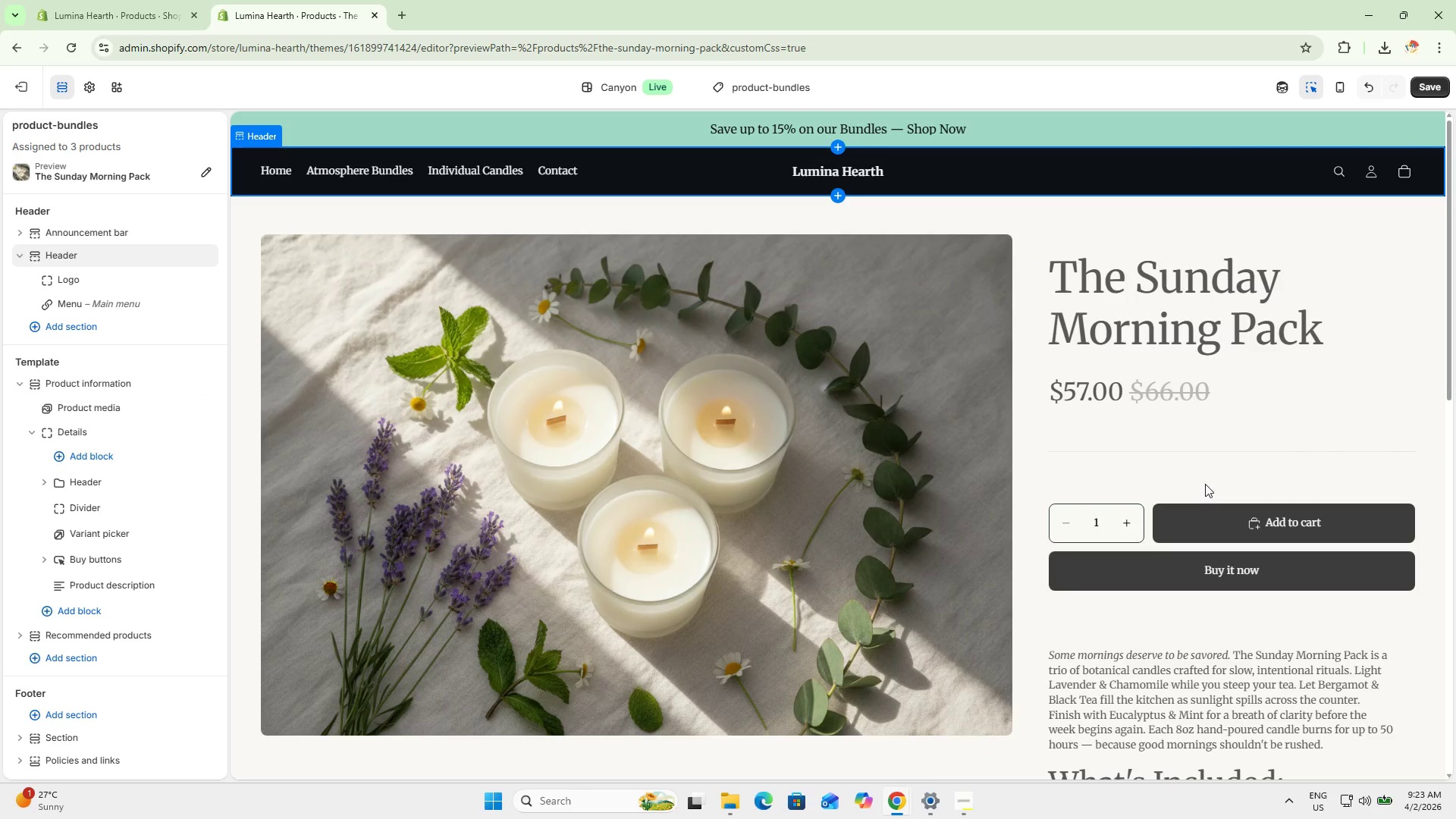 
scroll: coordinate [1185, 475], scroll_direction: down, amount: 2.0
 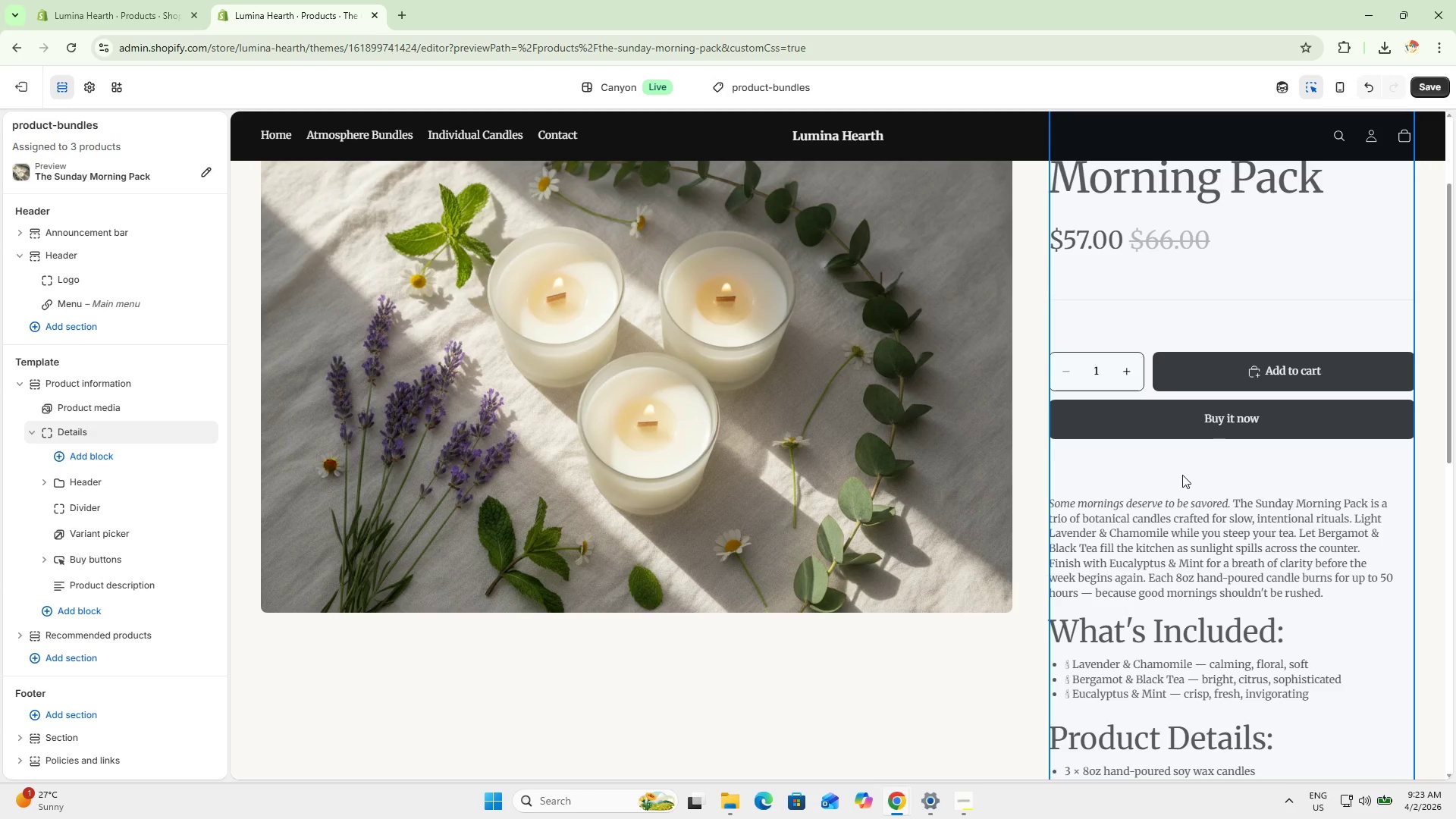 
scroll: coordinate [1180, 475], scroll_direction: up, amount: 4.0
 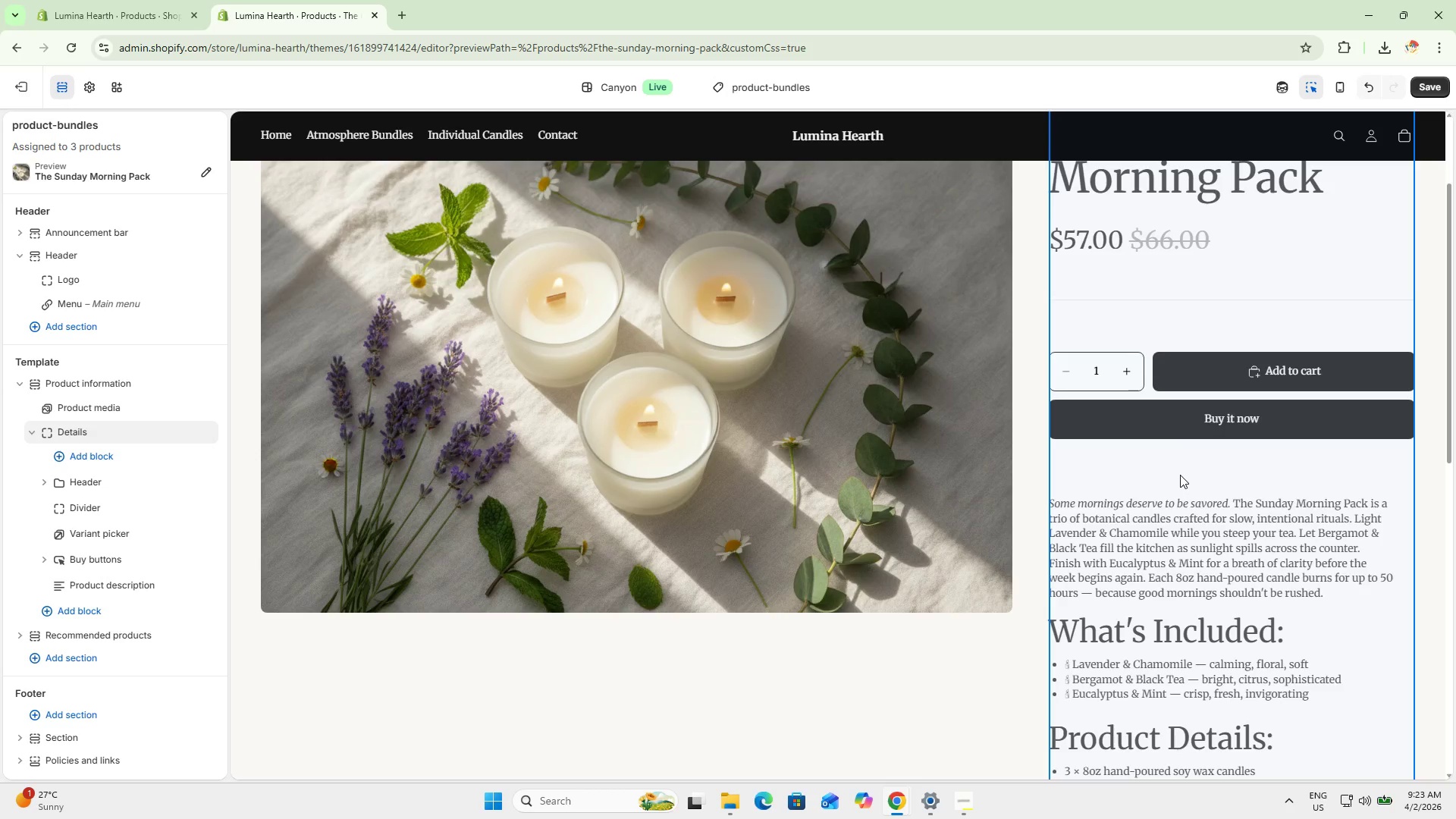 
scroll: coordinate [1175, 476], scroll_direction: none, amount: 0.0
 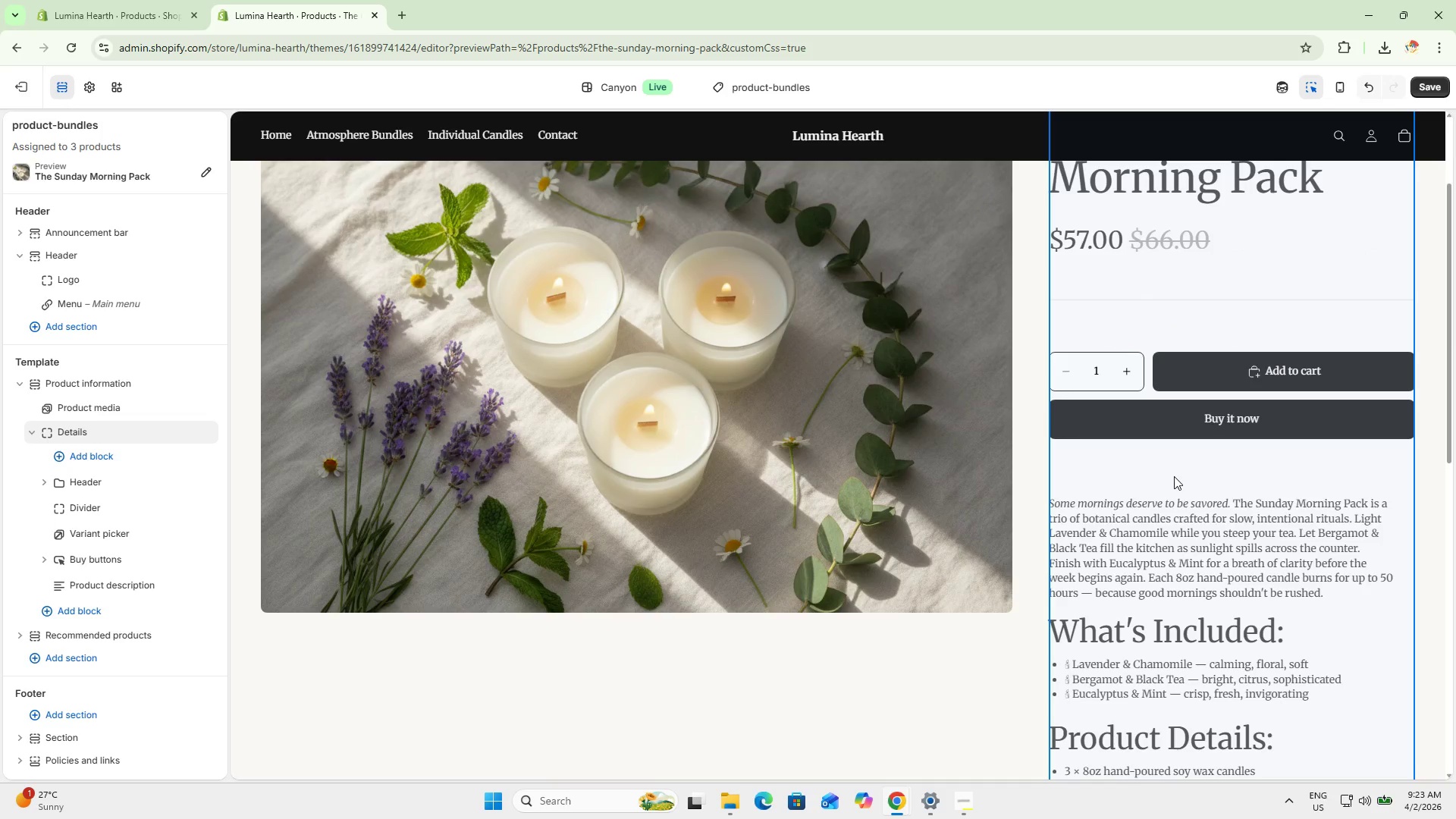 
scroll: coordinate [1173, 476], scroll_direction: up, amount: 5.0
 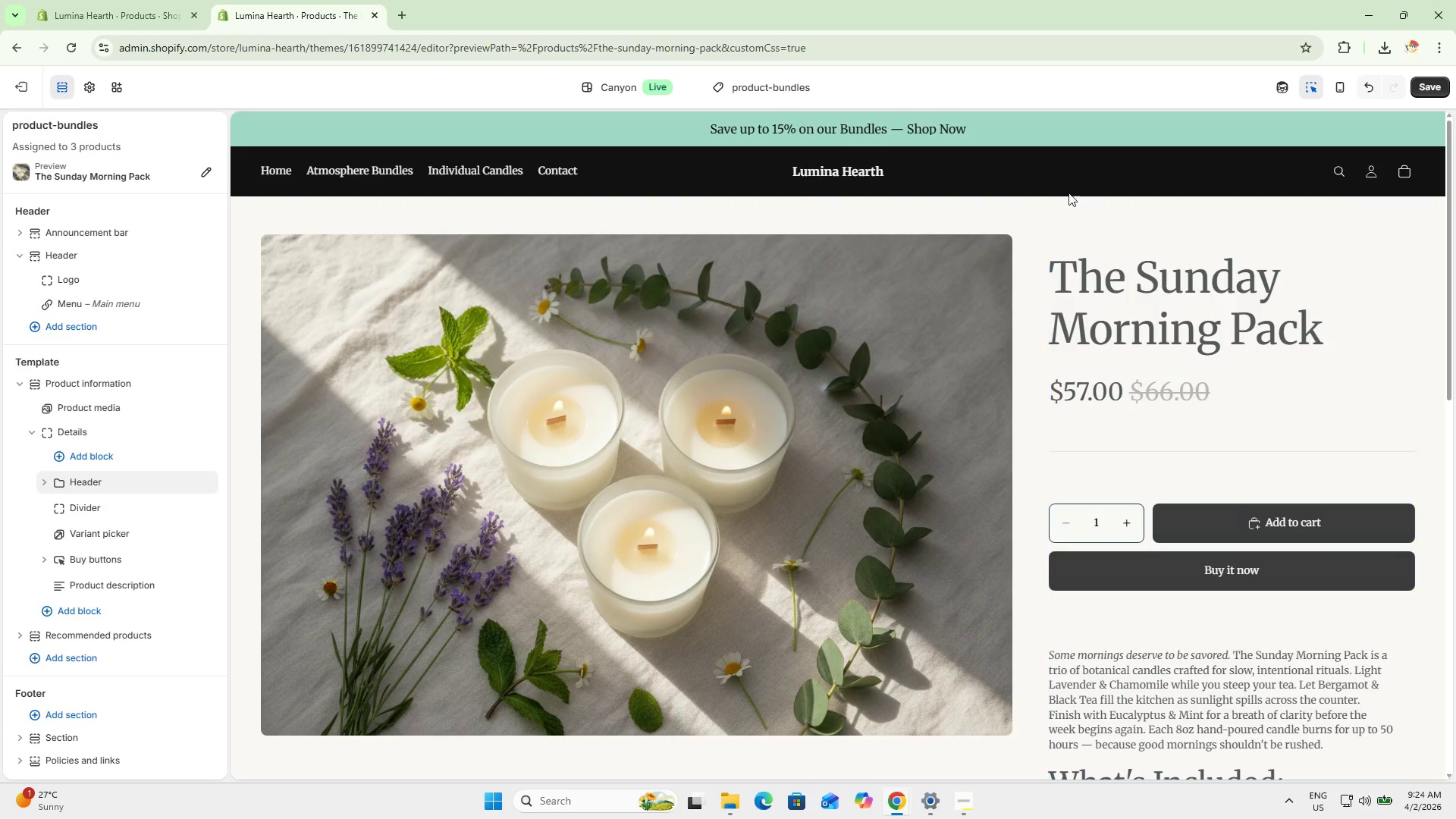 
key(Meta+Shift+S)
 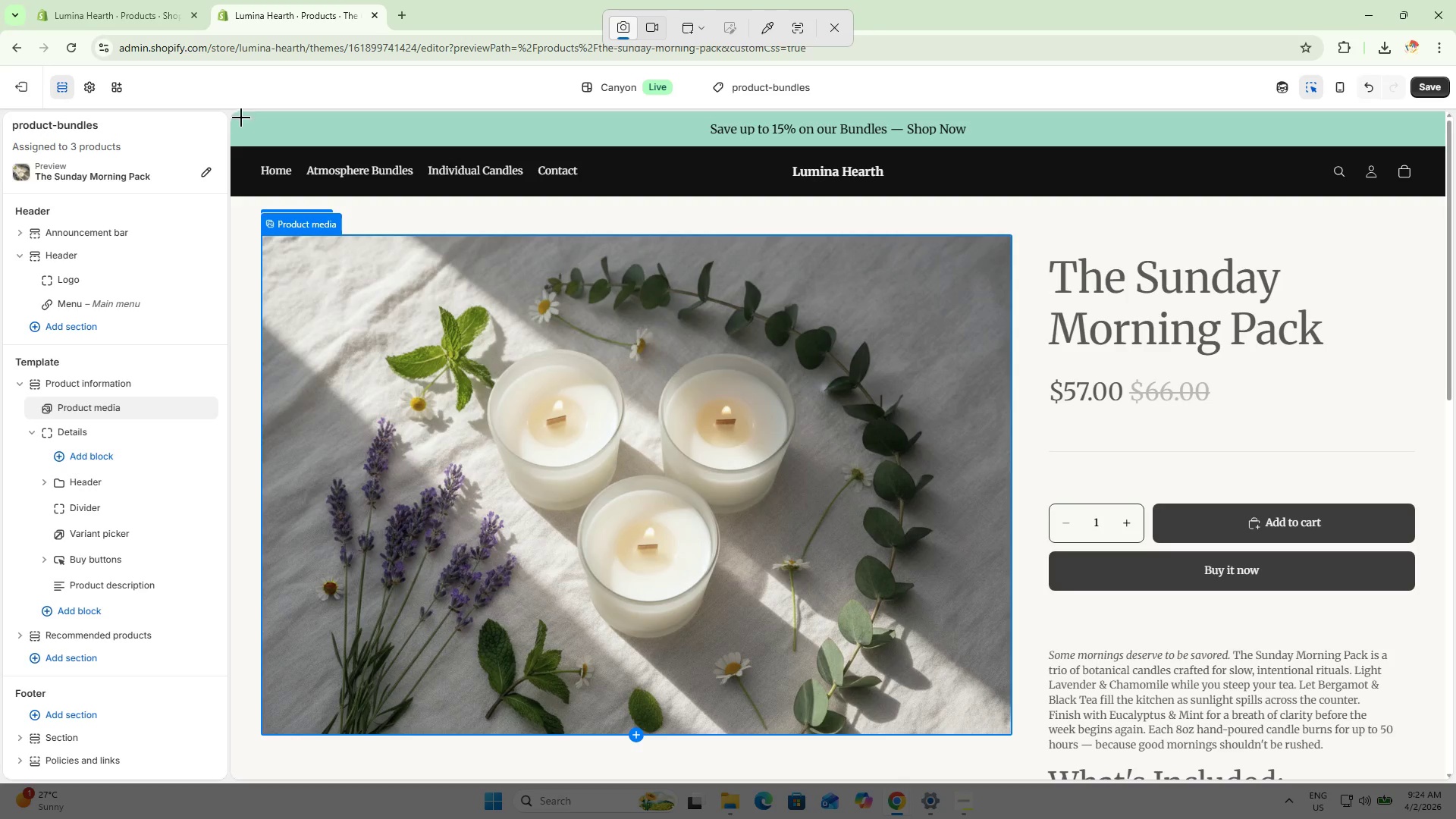 
left_click_drag(start_coordinate=[231, 101], to_coordinate=[898, 514])
 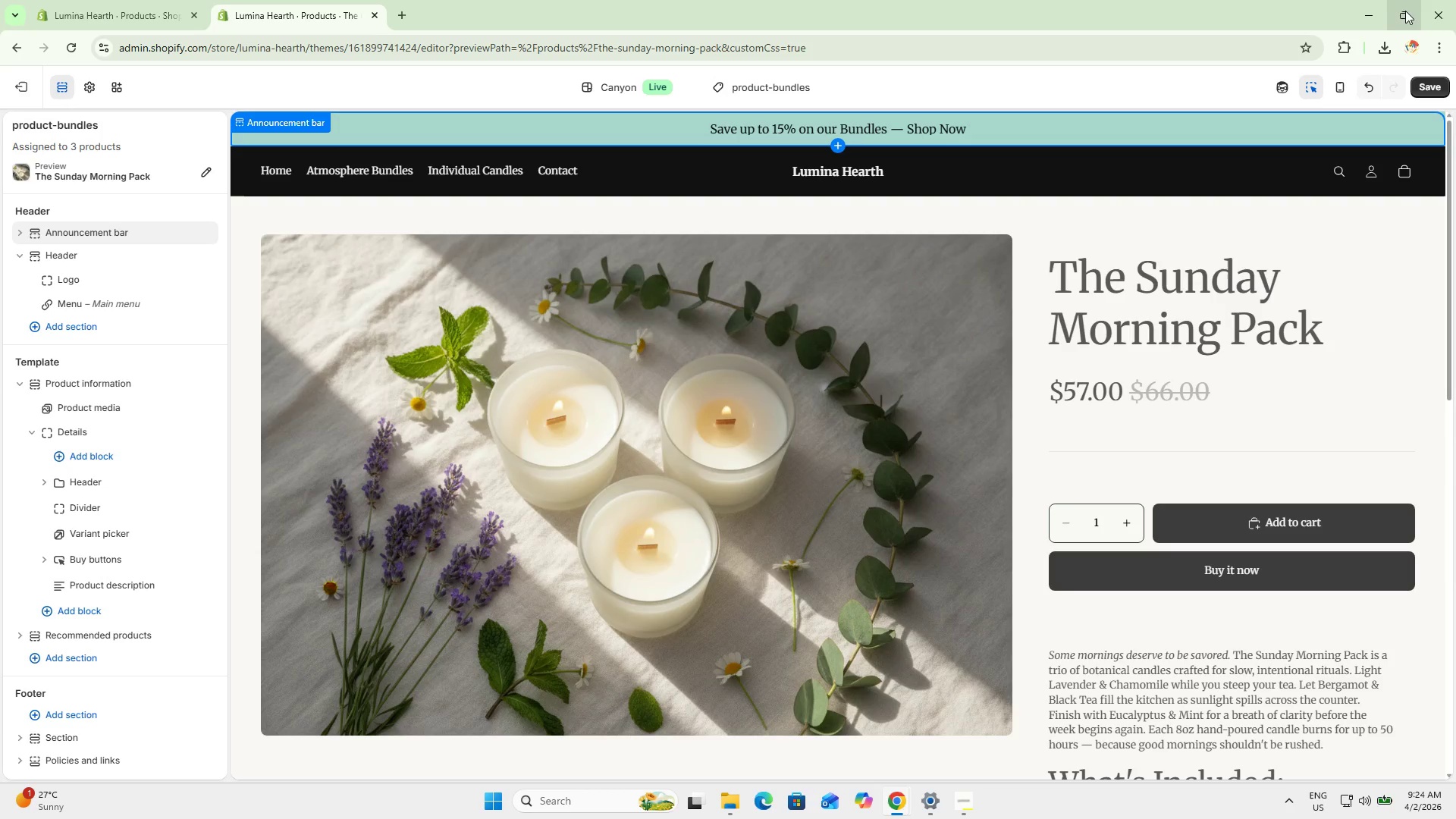 
left_click([1407, 8])
 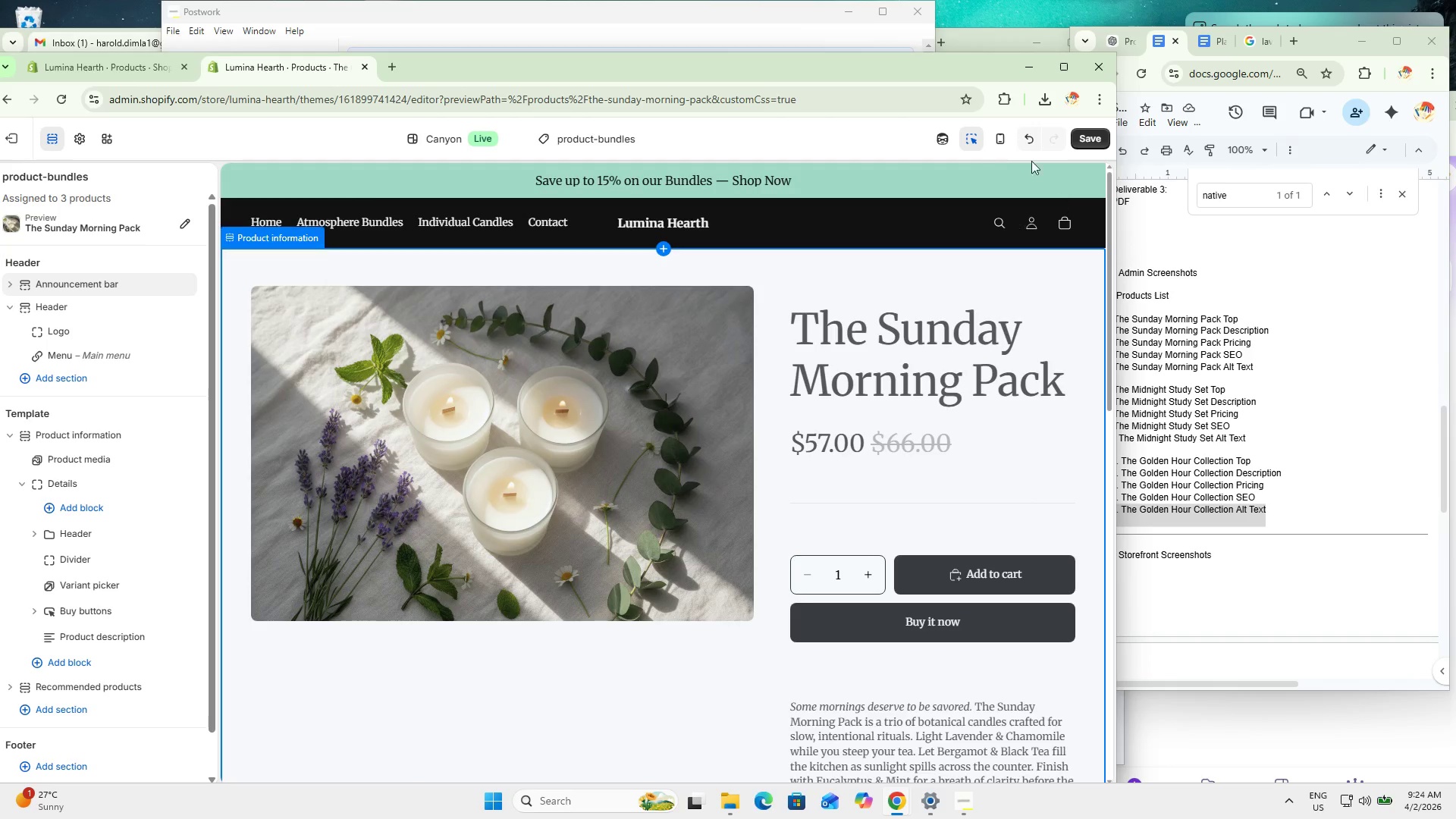 
left_click([952, 146])
 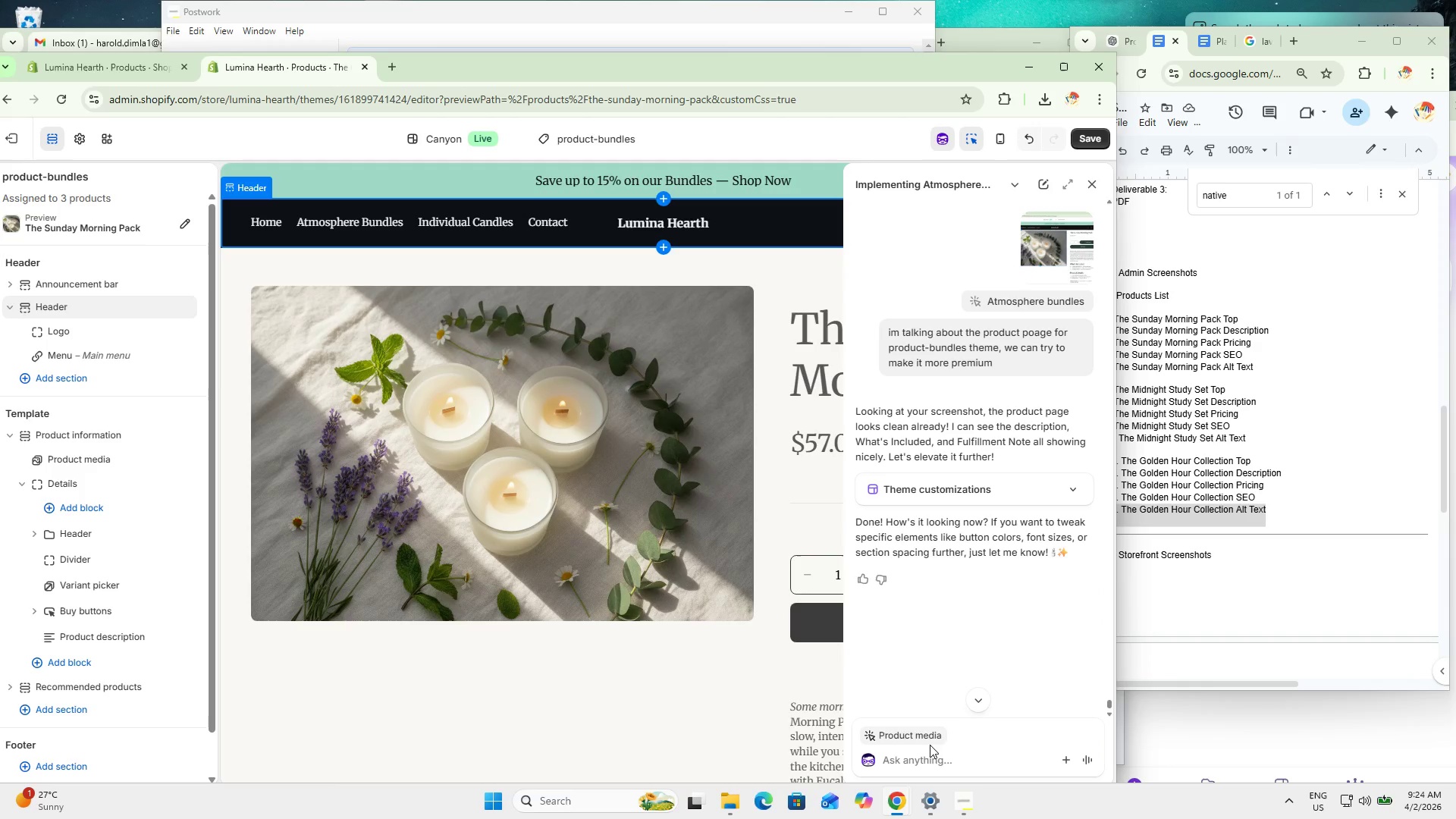 
double_click([940, 759])
 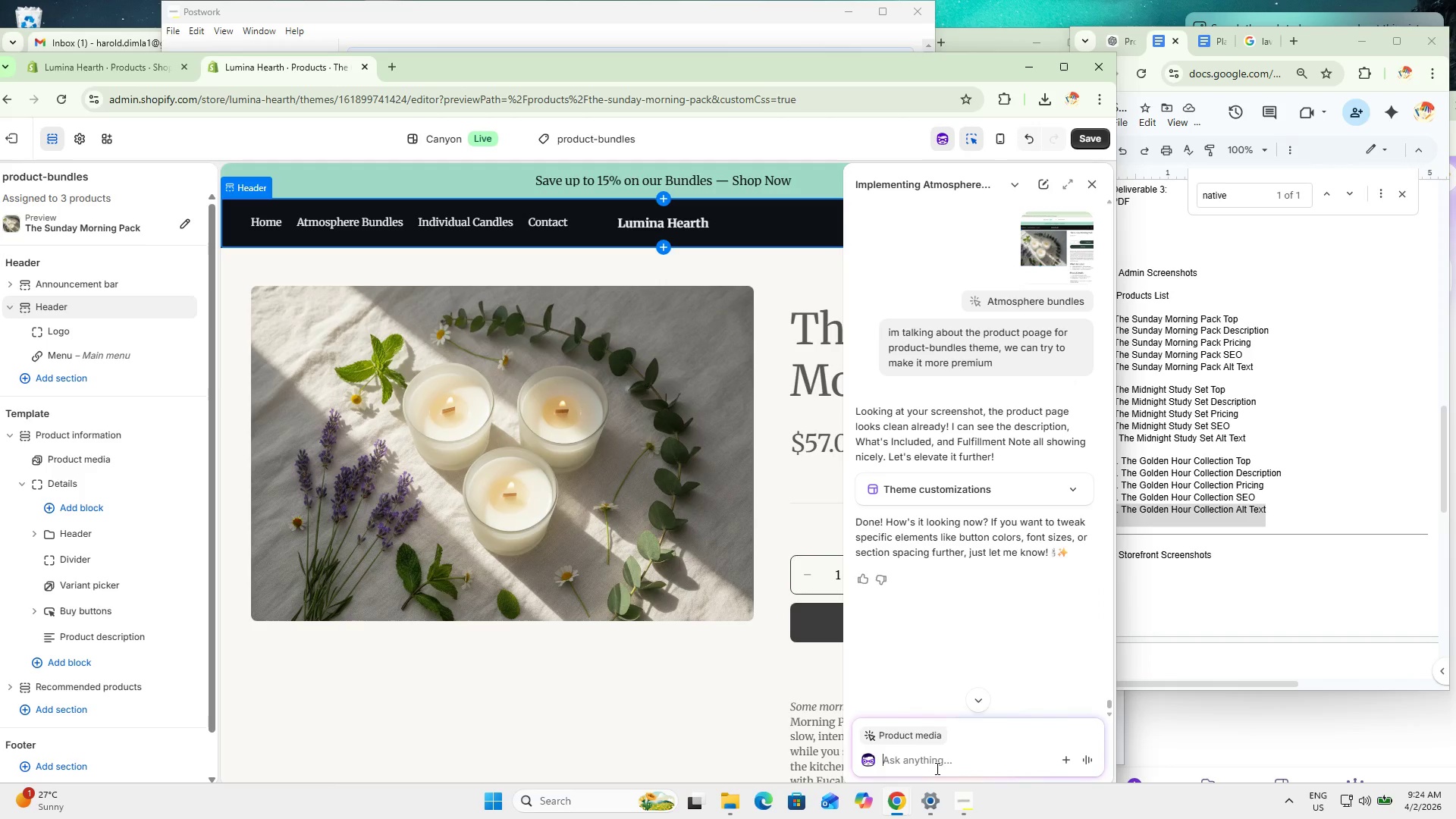 
type(look many blanmk)
key(Backspace)
key(Backspace)
key(Backspace)
key(Backspace)
type(anks/spaces )
 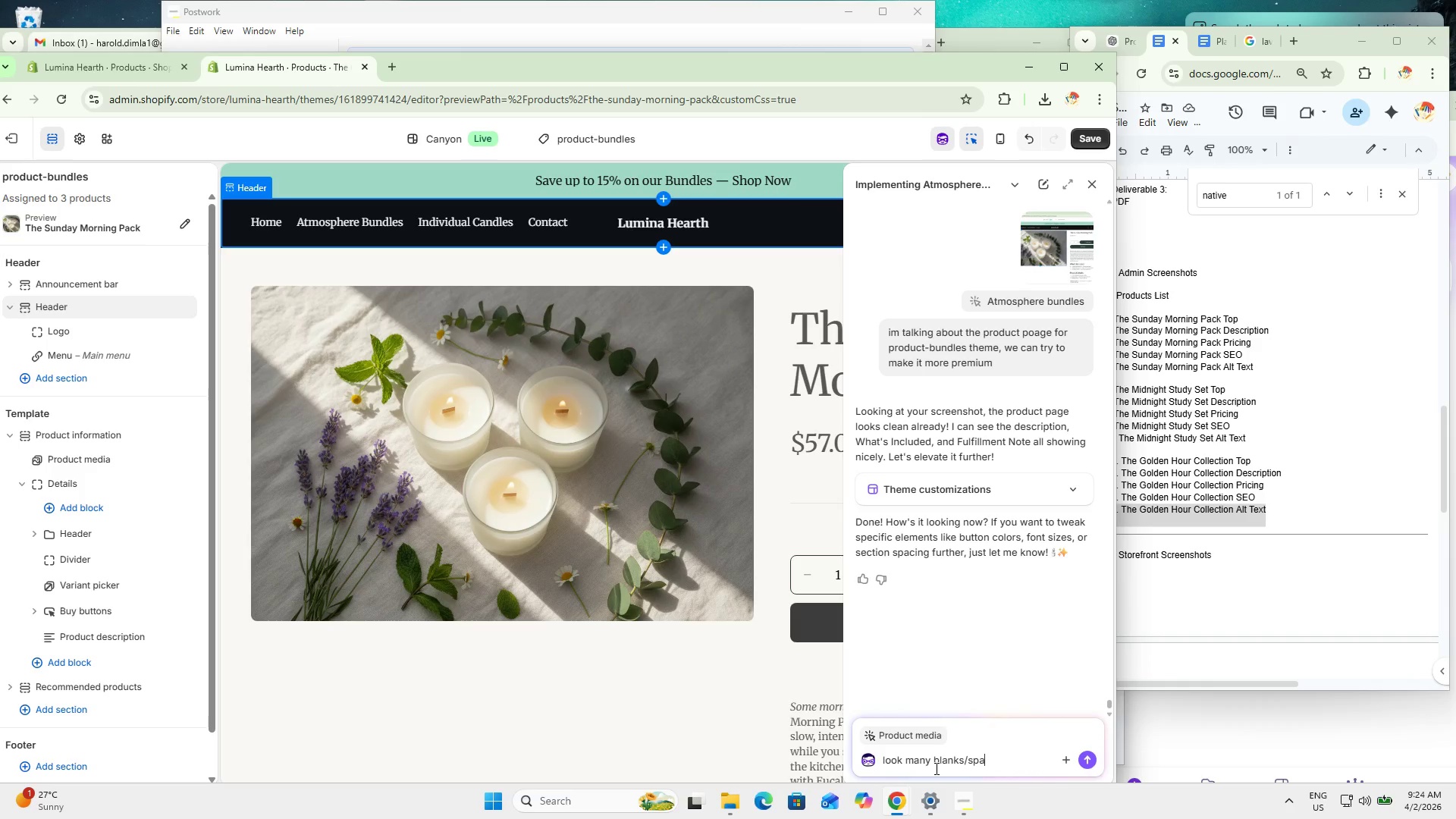 
key(Control+V)
 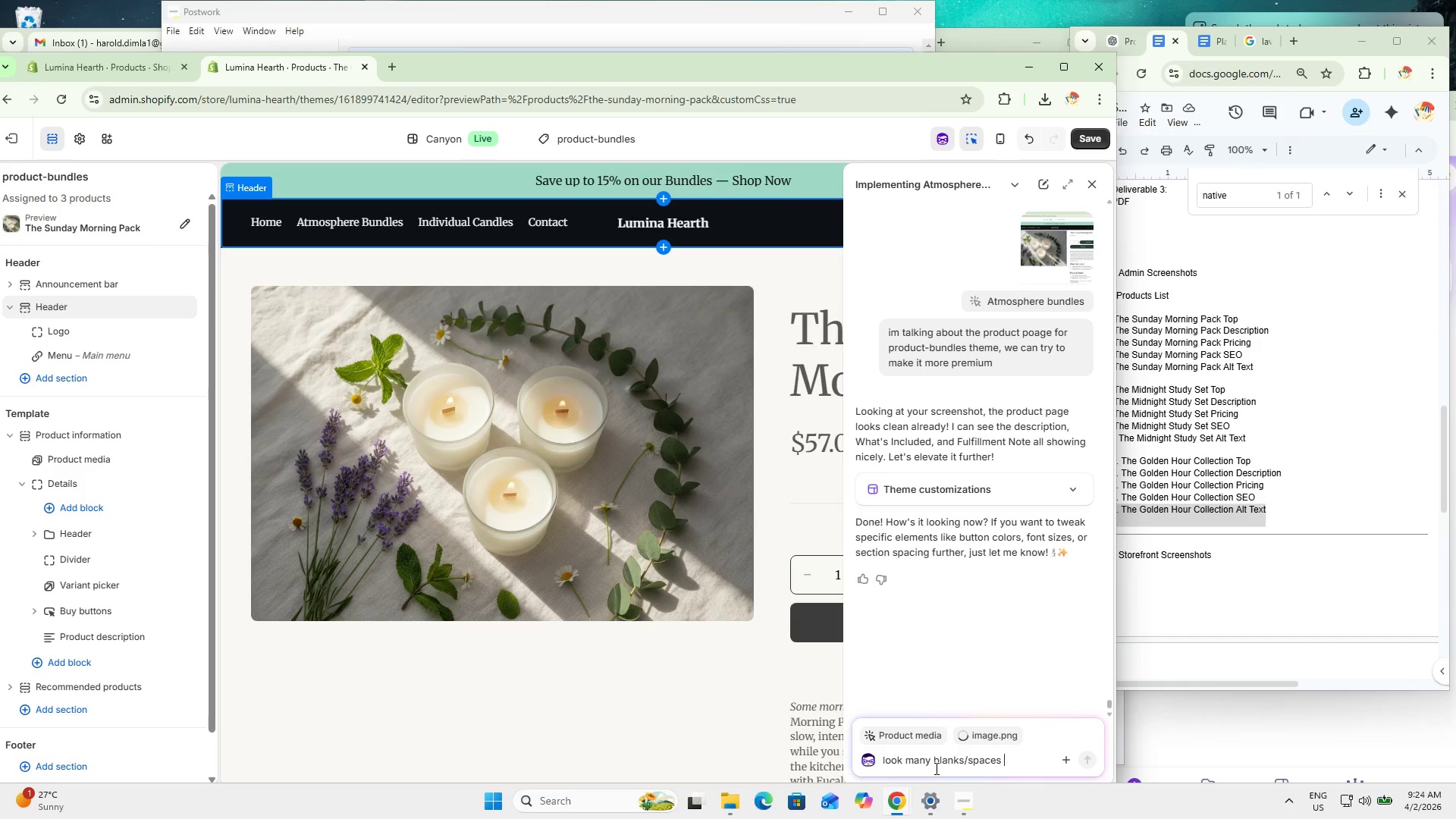 
wait(5.48)
 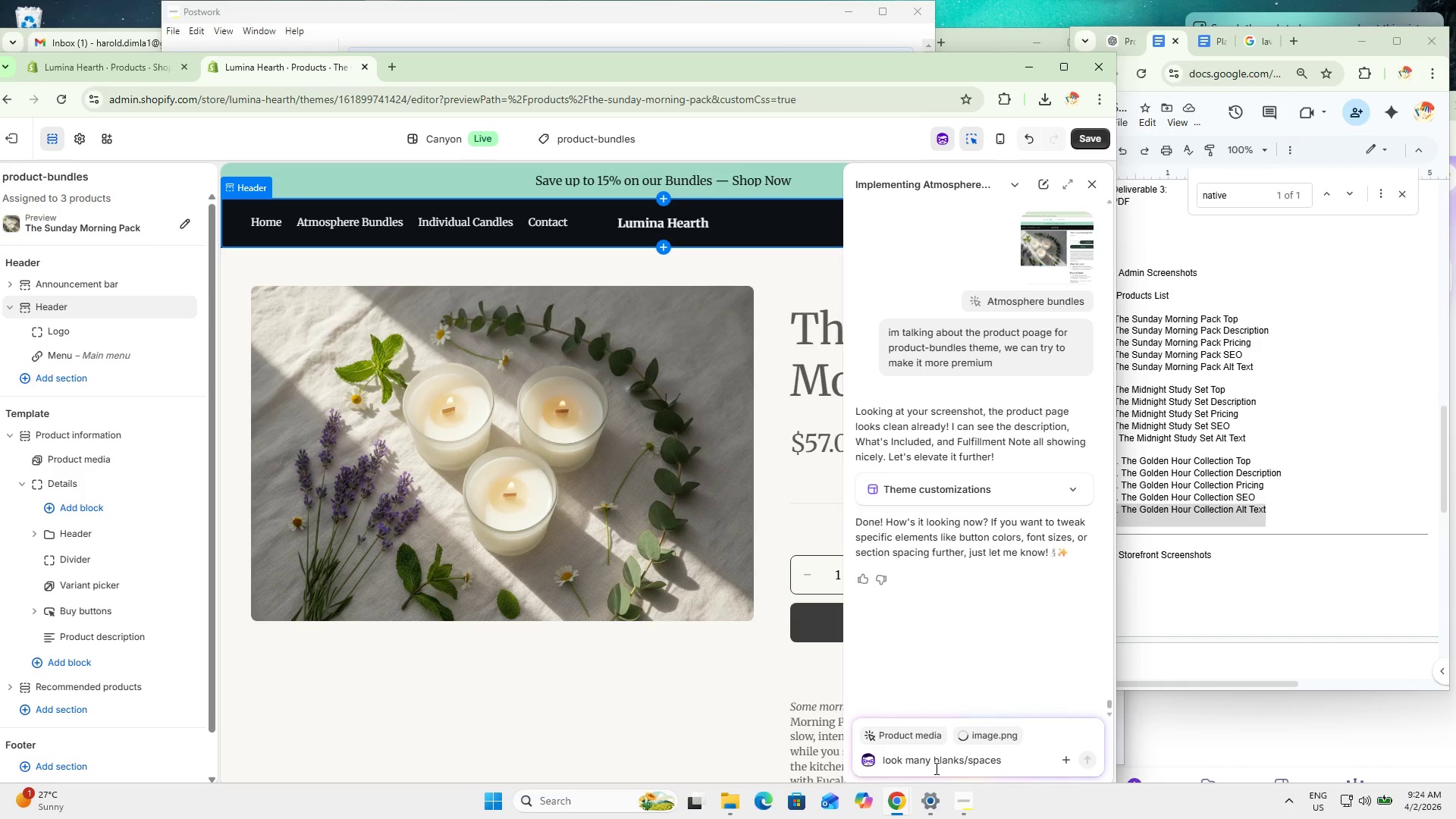 
key(Enter)
 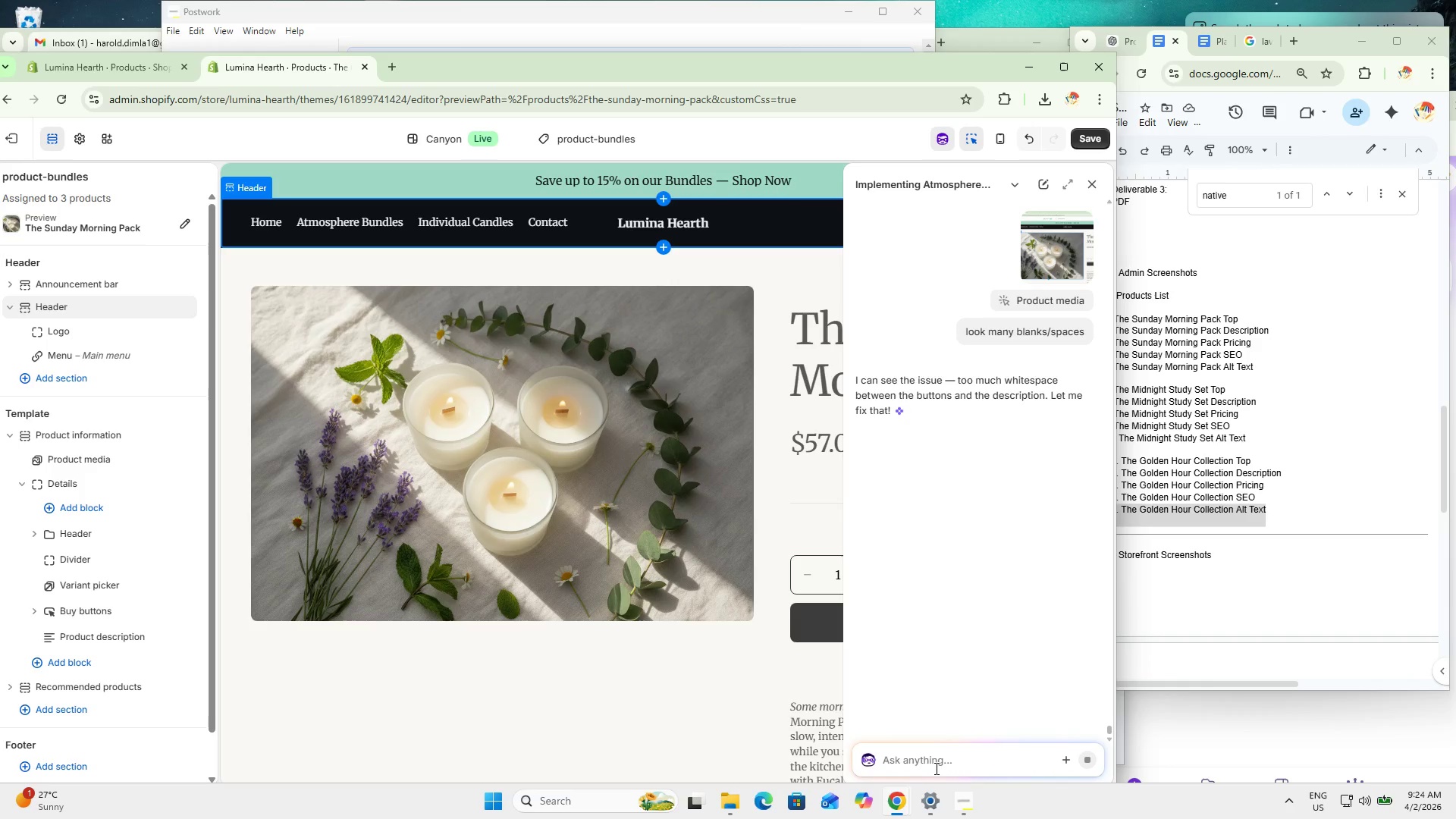 
wait(12.2)
 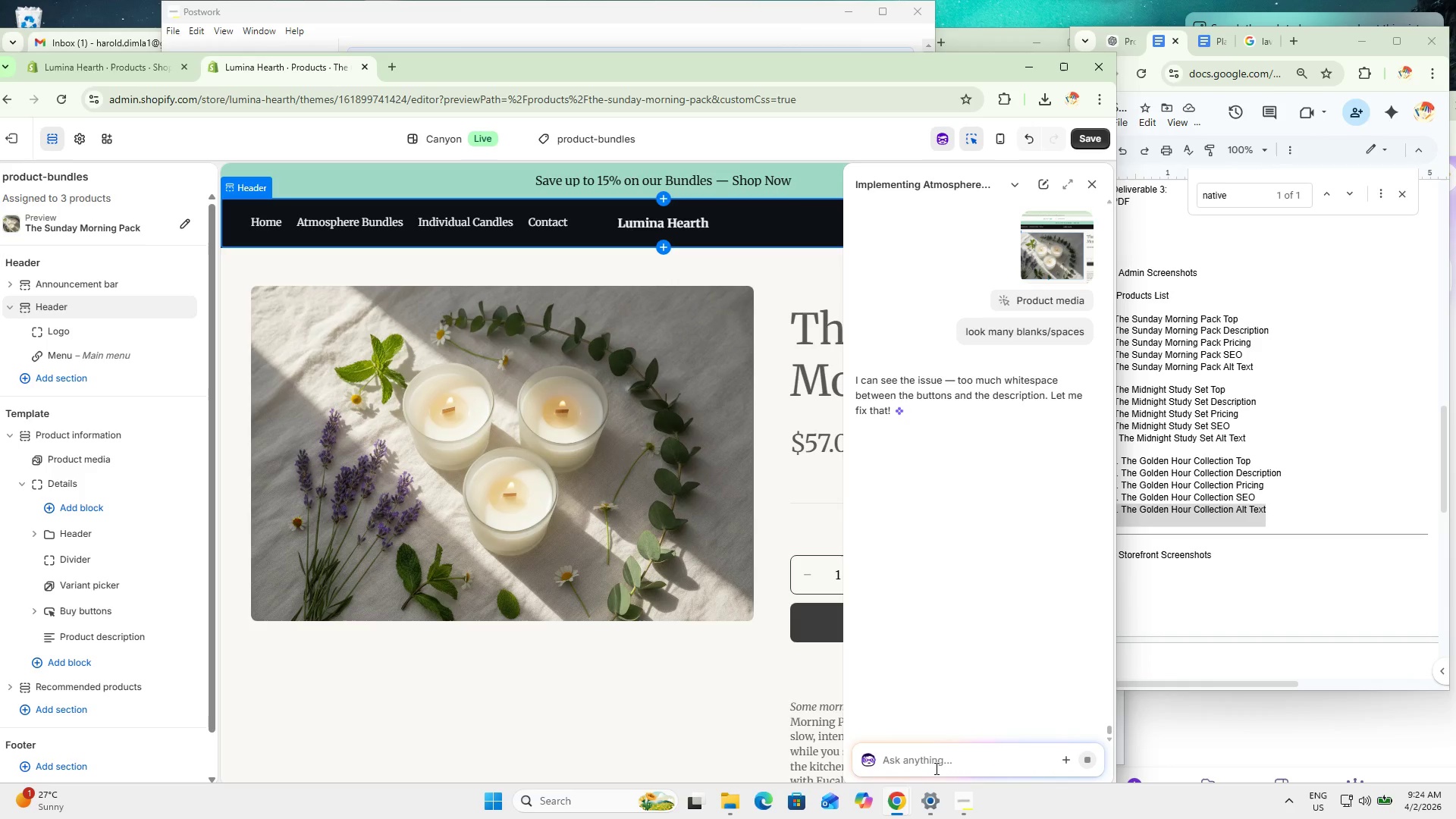 
left_click([610, 736])
 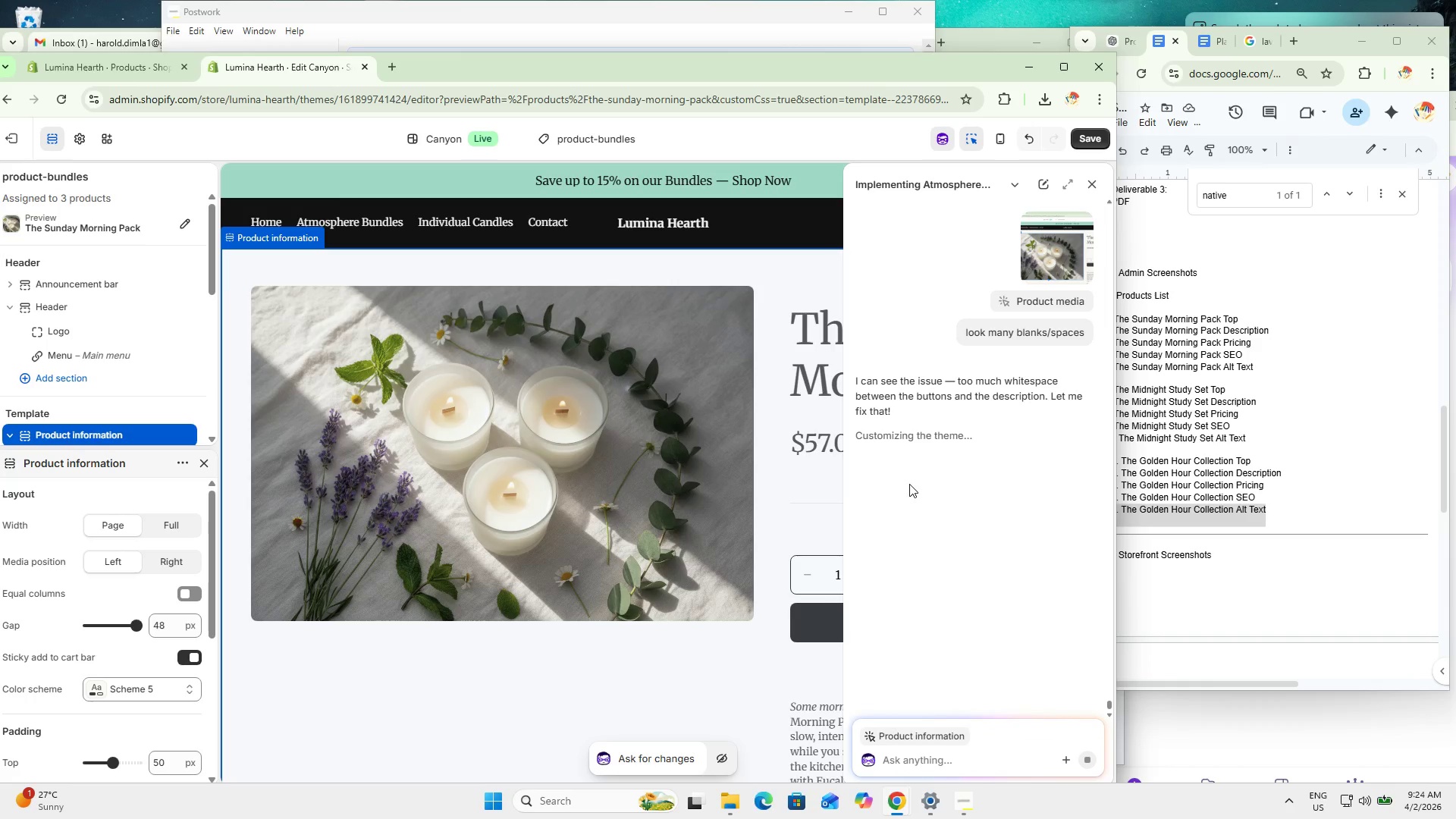 
mouse_move([845, 476])
 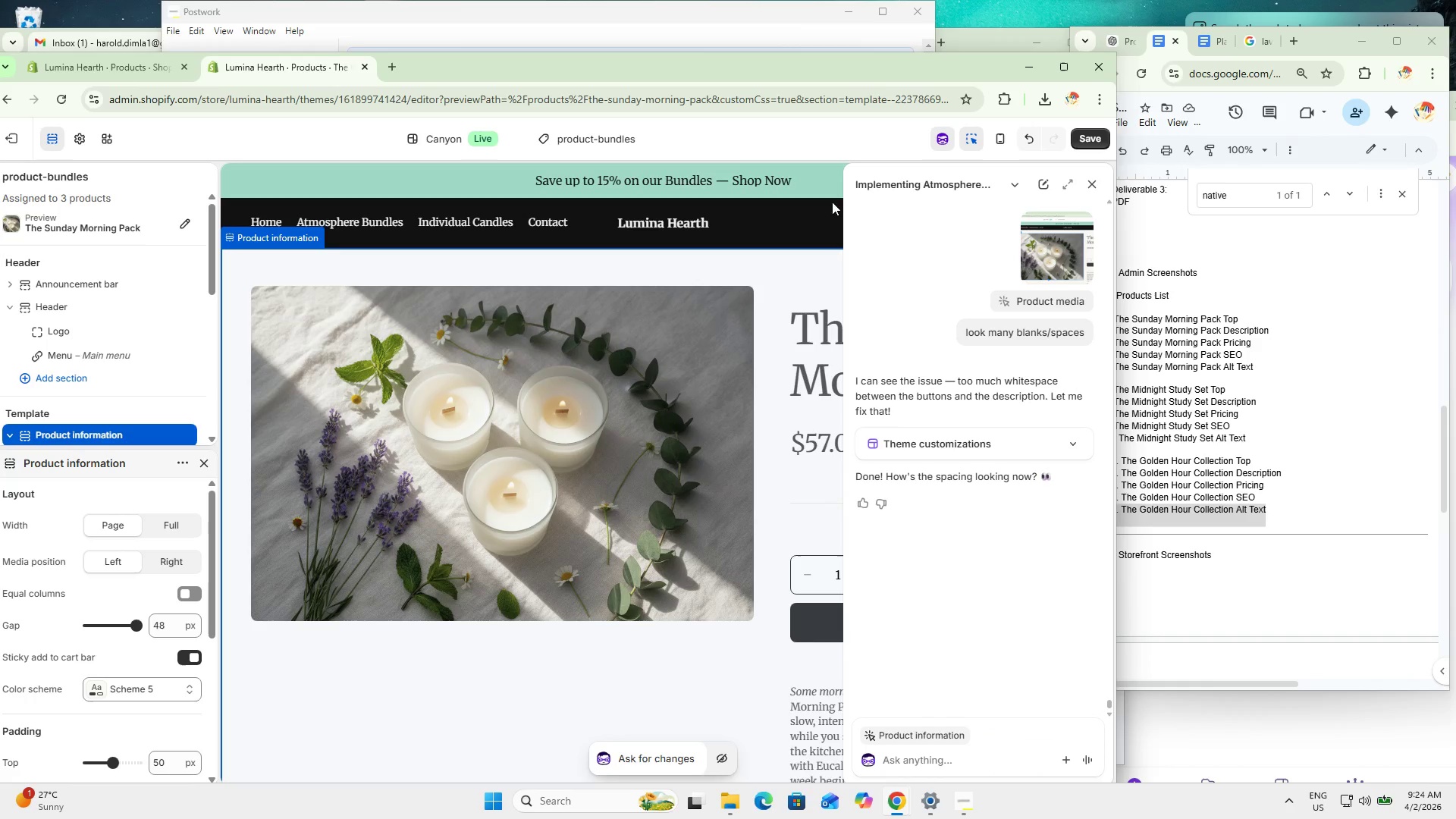 
left_click([1090, 181])
 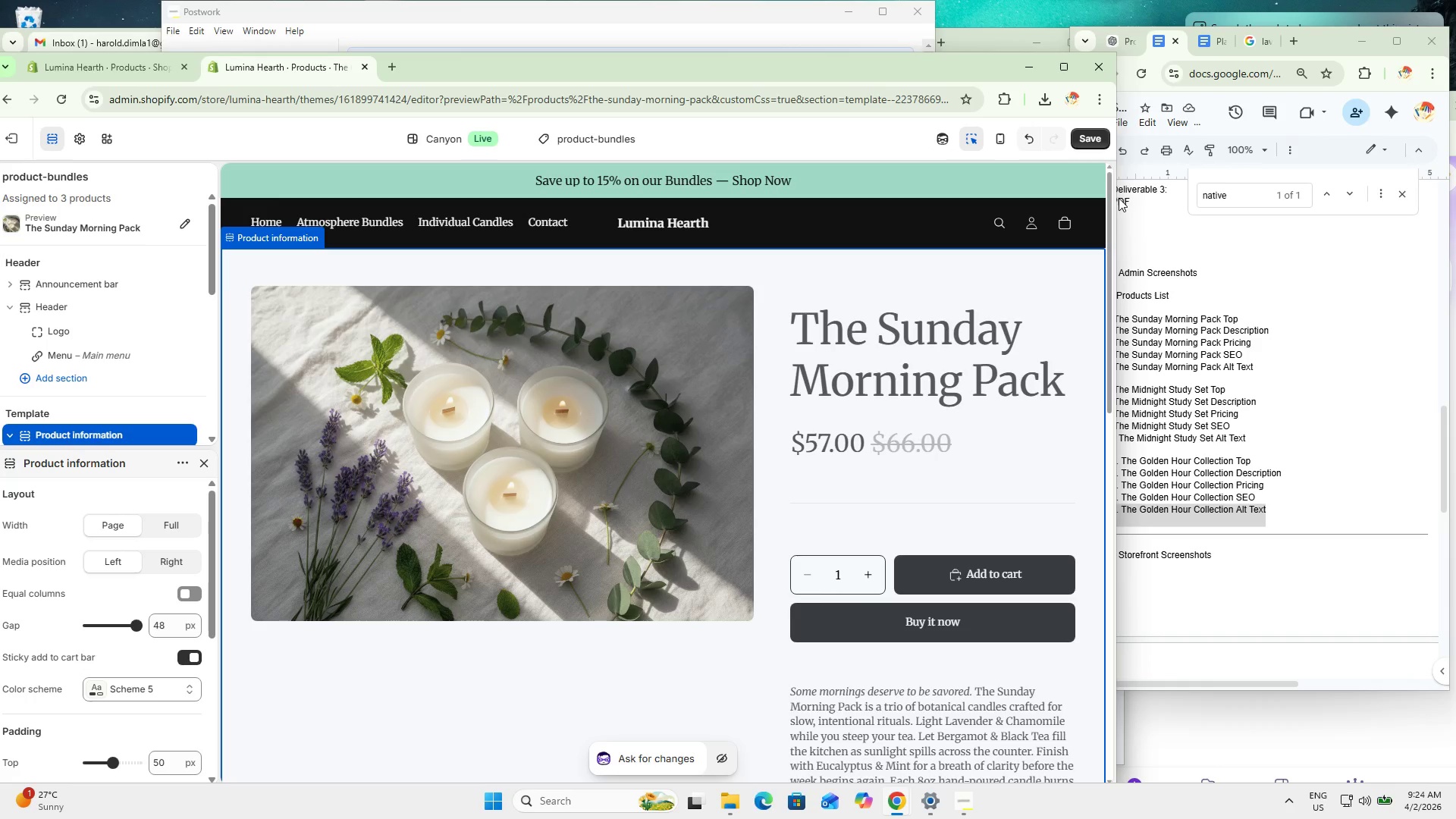 
scroll: coordinate [946, 553], scroll_direction: down, amount: 3.0
 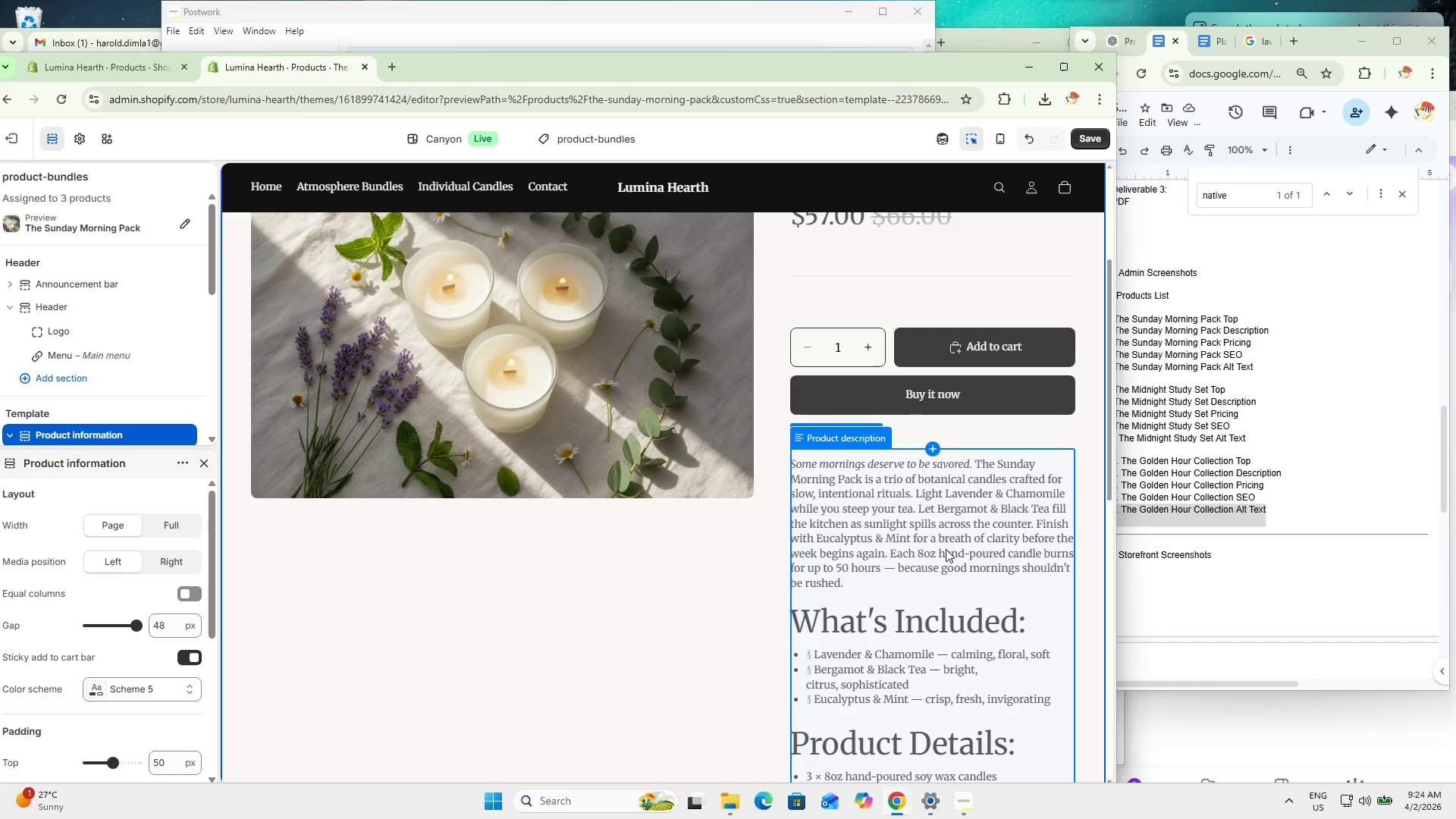 
scroll: coordinate [946, 529], scroll_direction: up, amount: 6.0
 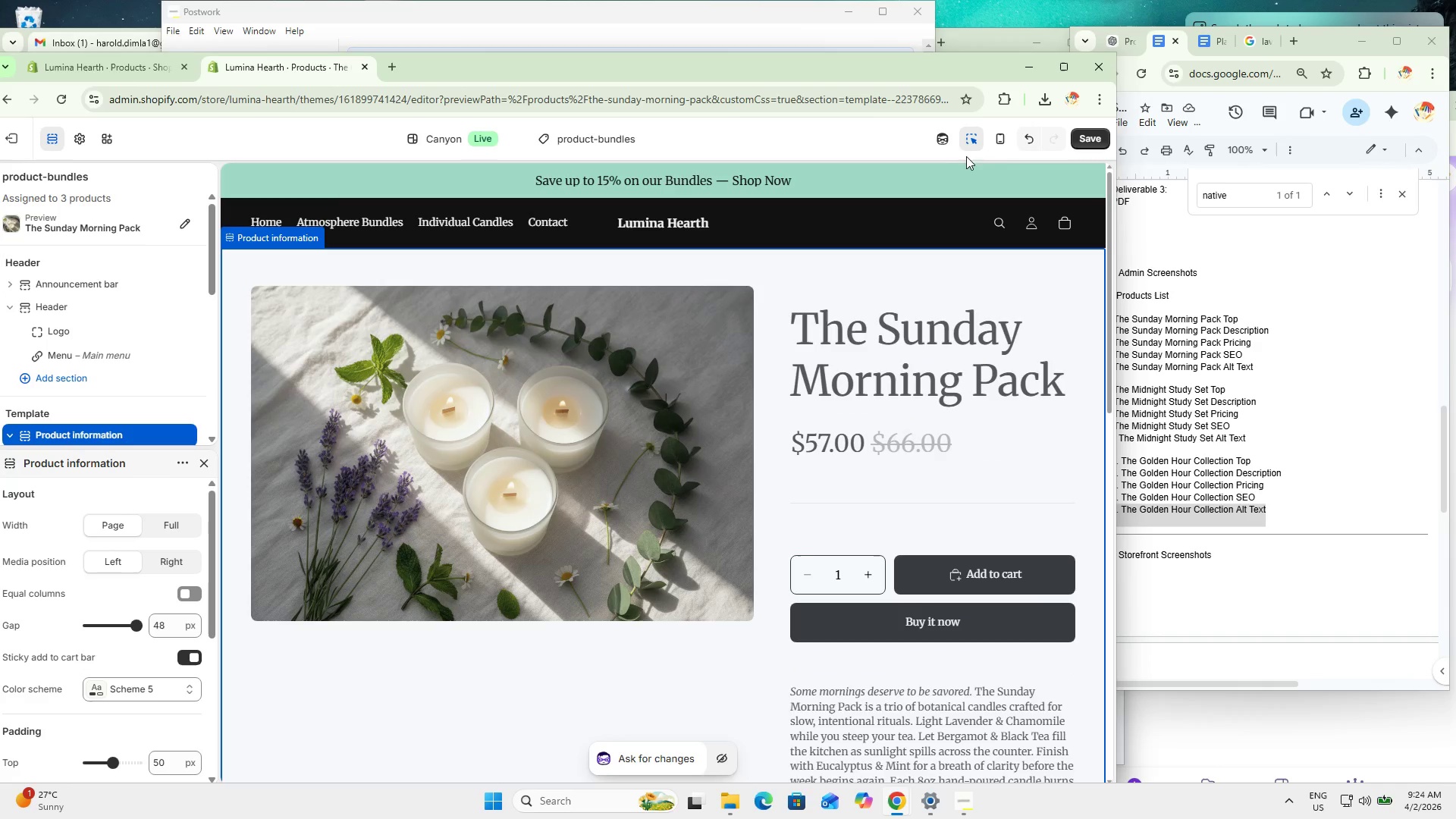 
left_click([948, 144])
 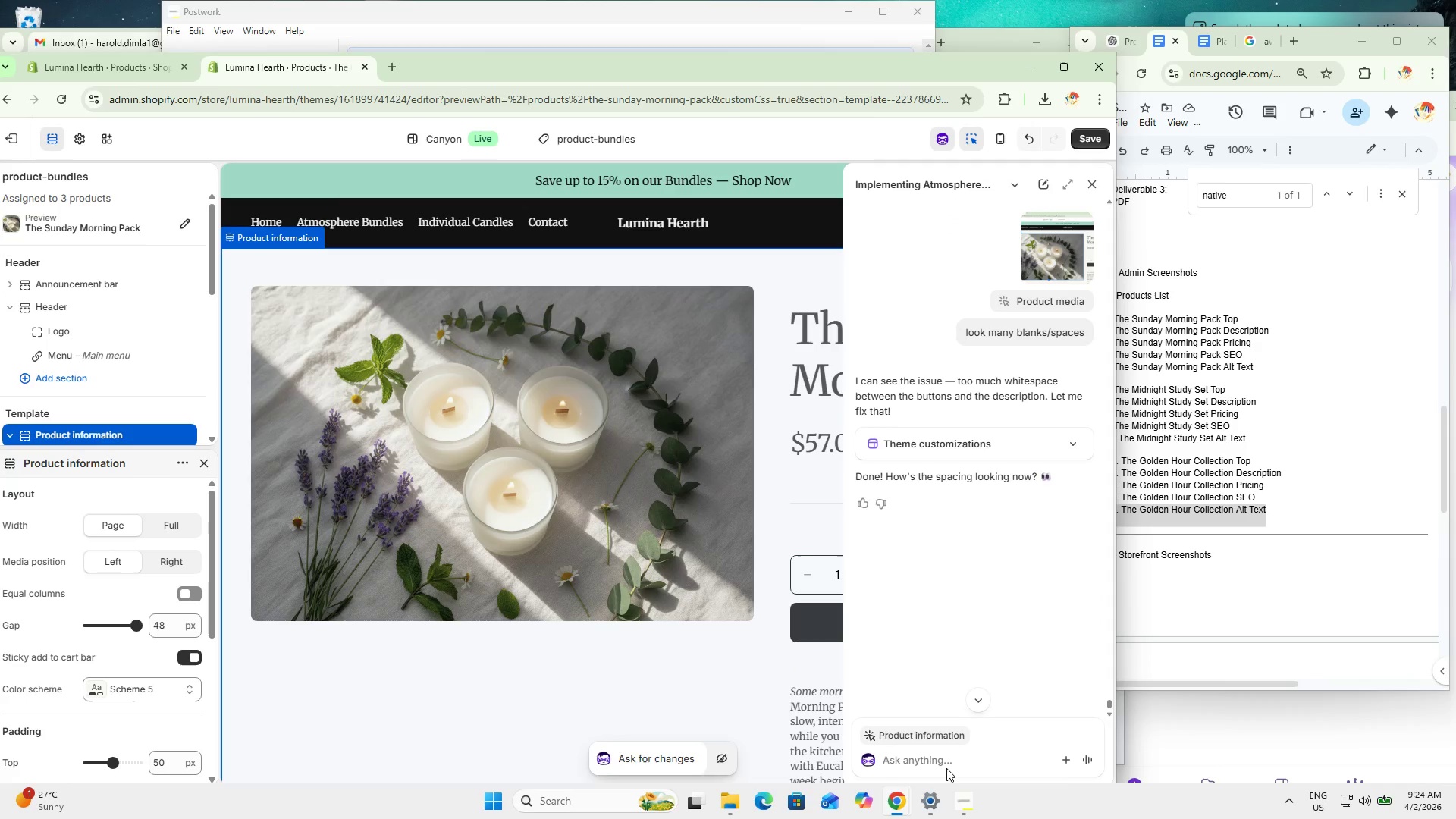 
left_click([944, 757])
 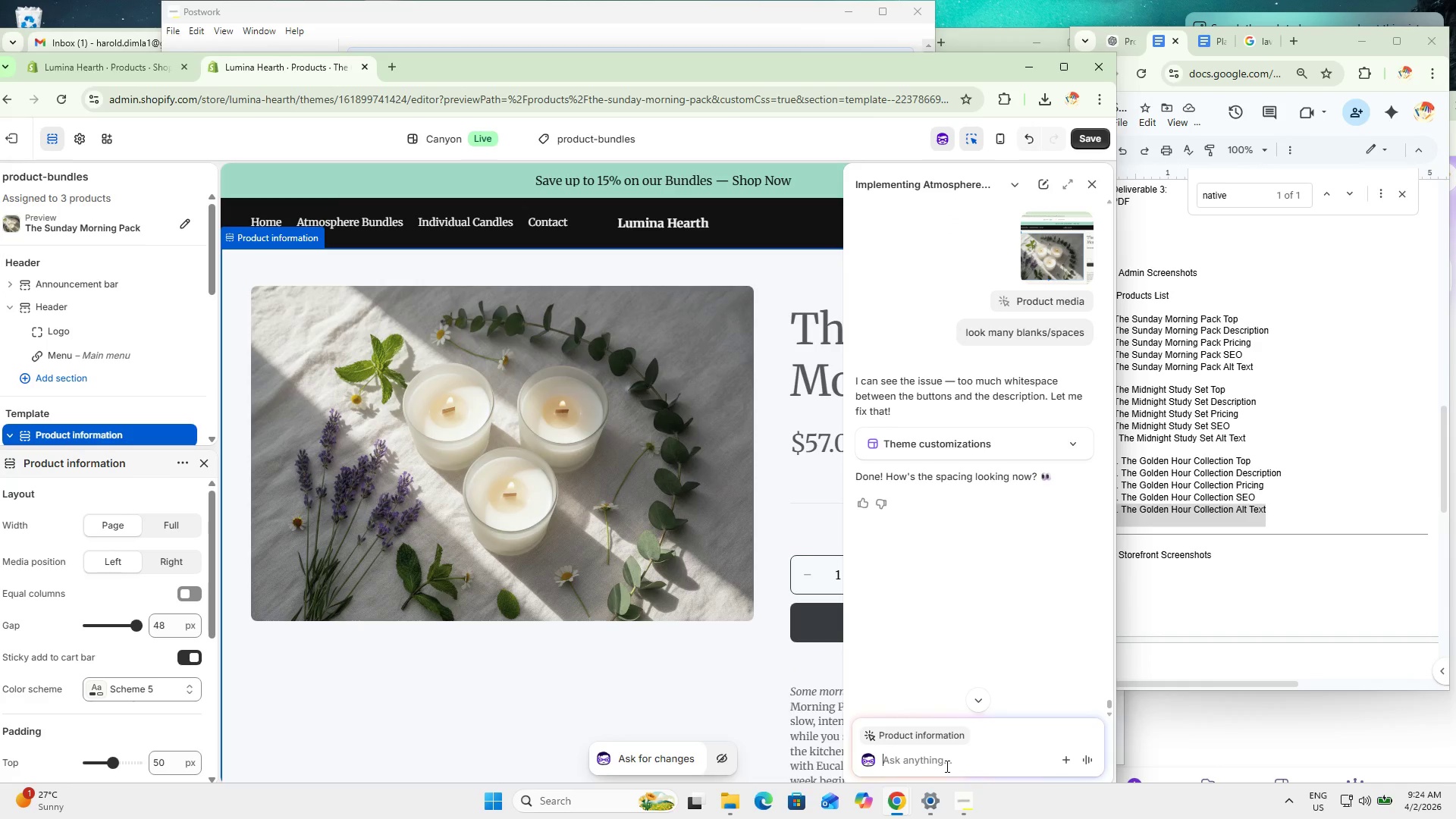 
type(same)
 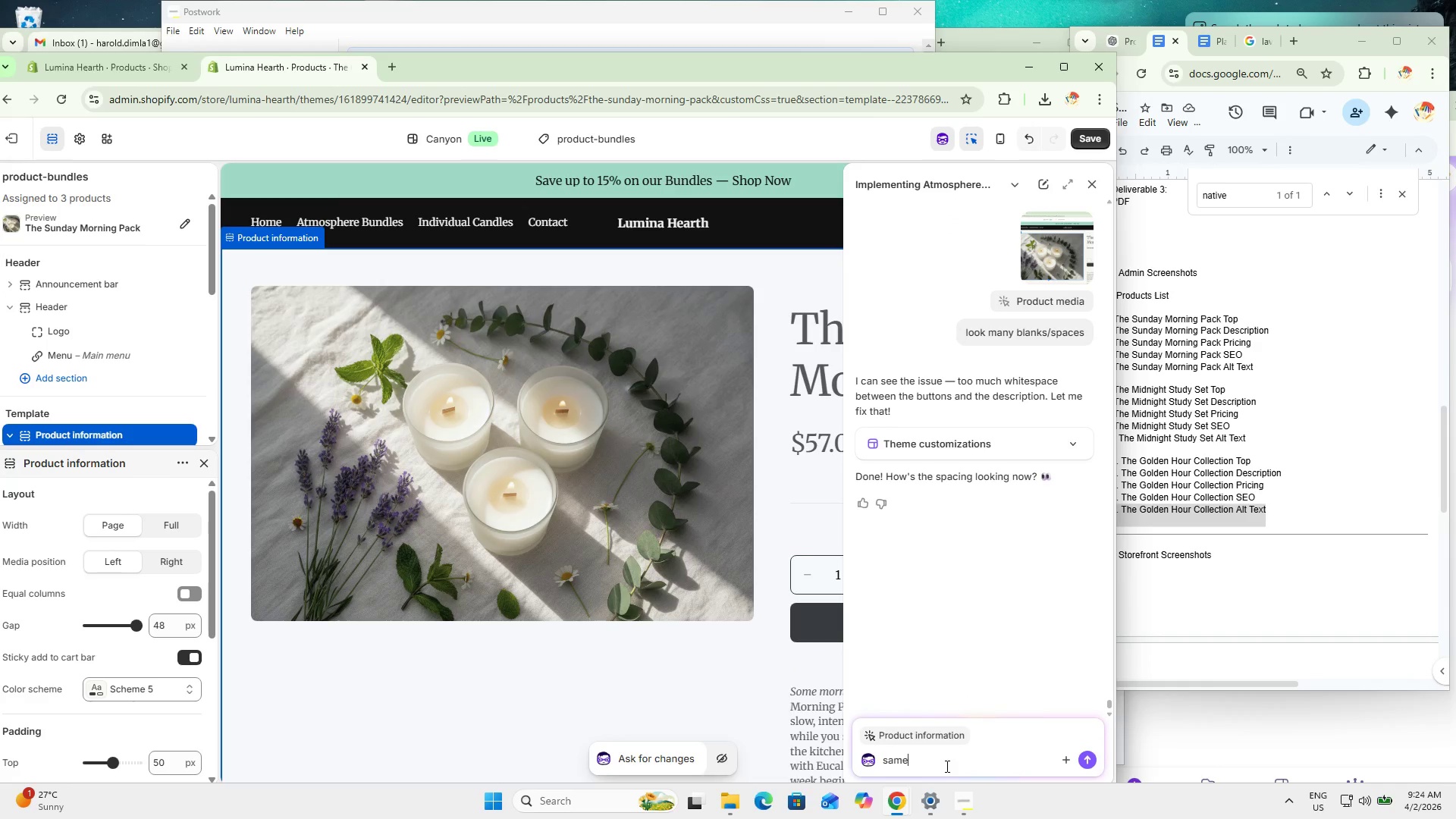 
key(Enter)
 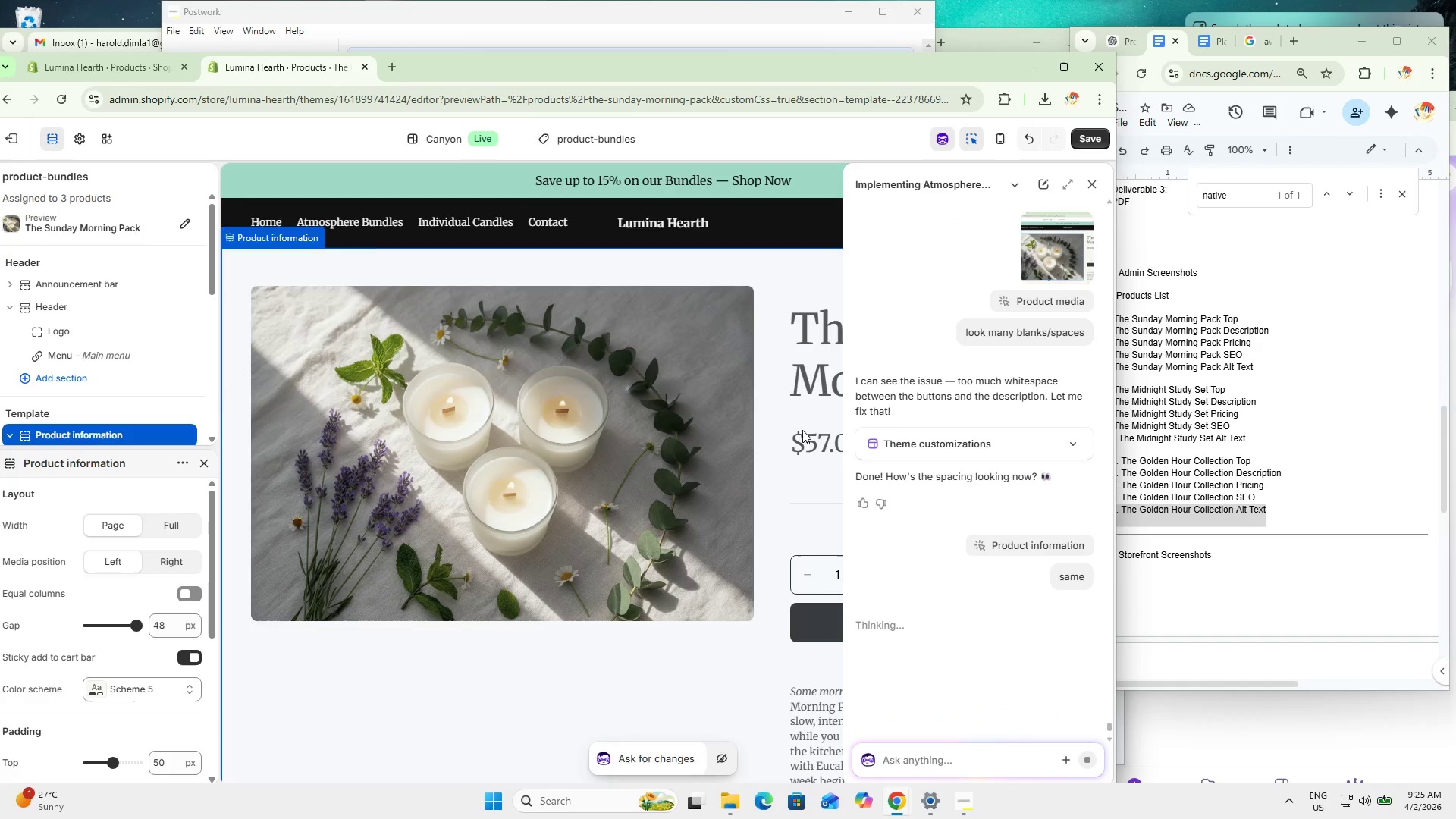 
left_click([582, 14])